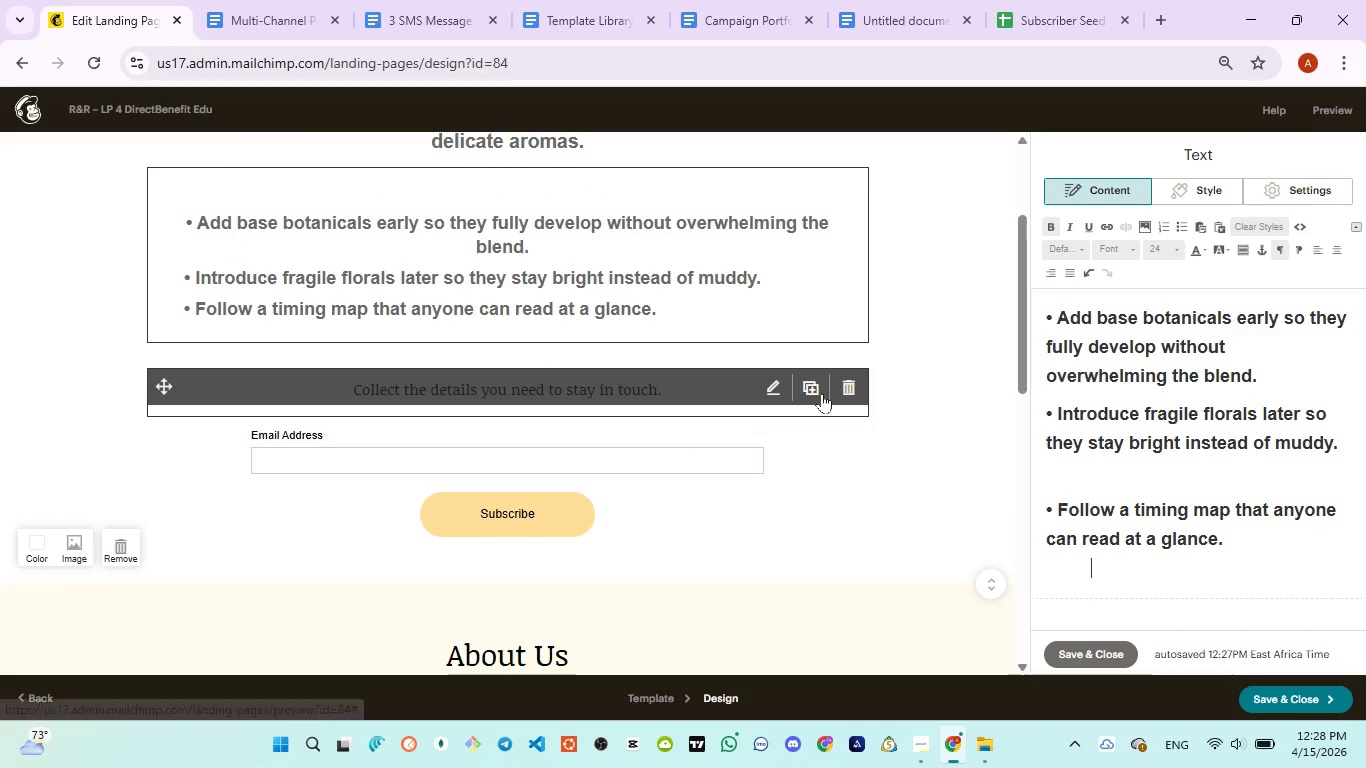 
left_click([850, 390])
 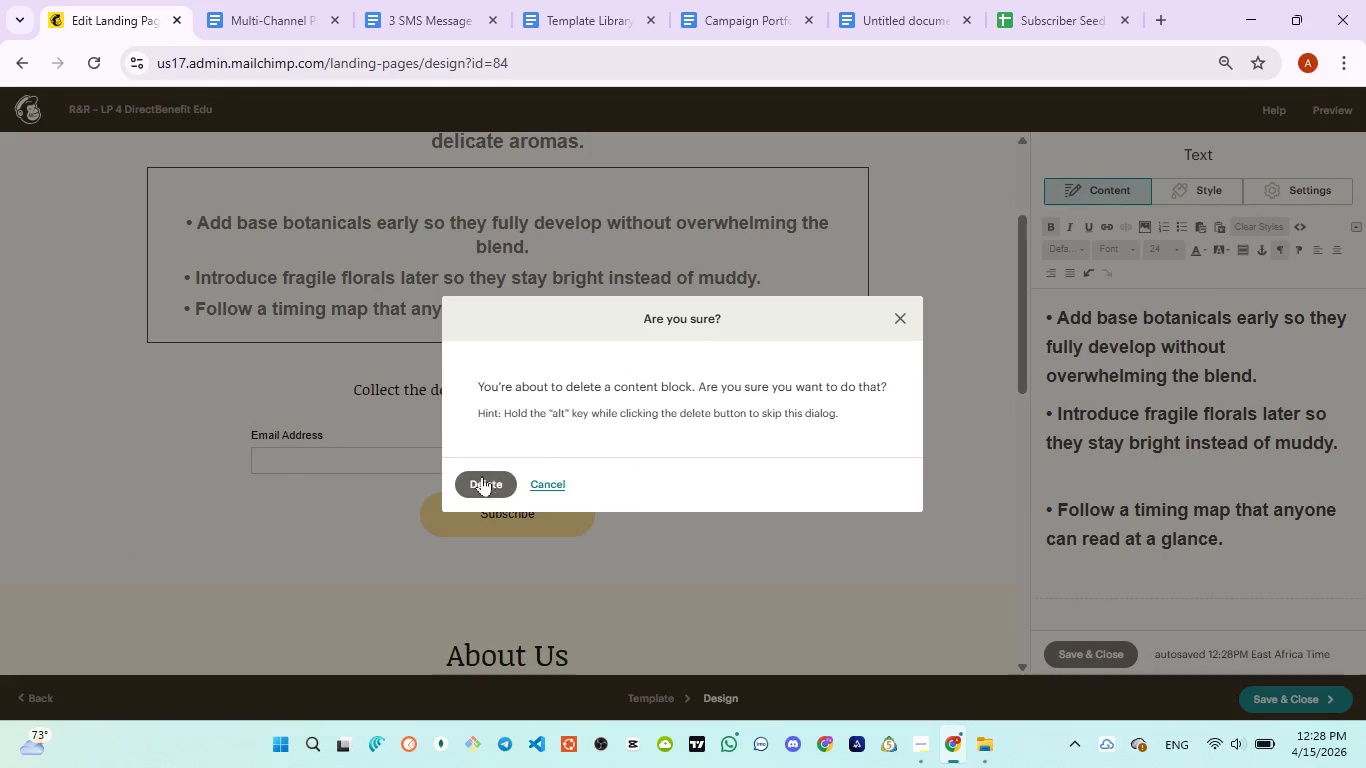 
left_click([487, 484])
 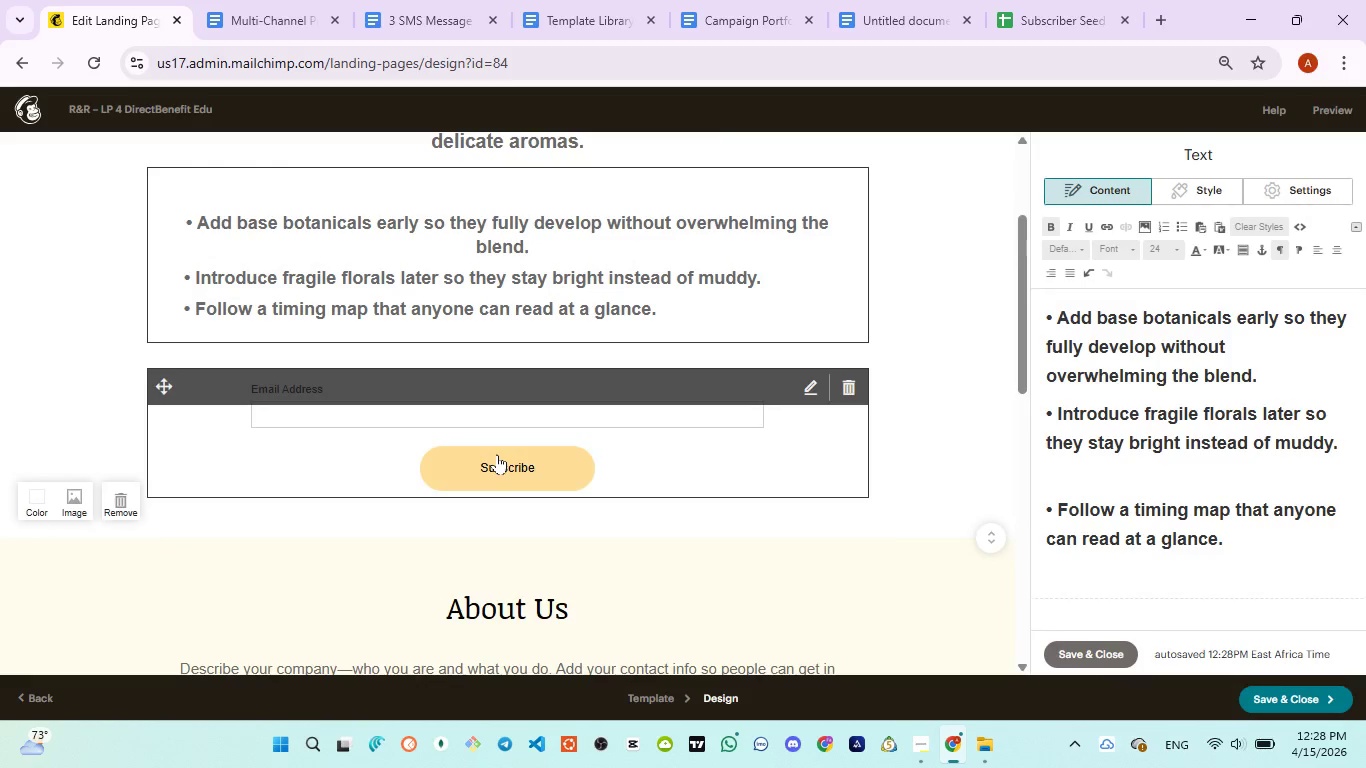 
left_click([727, 450])
 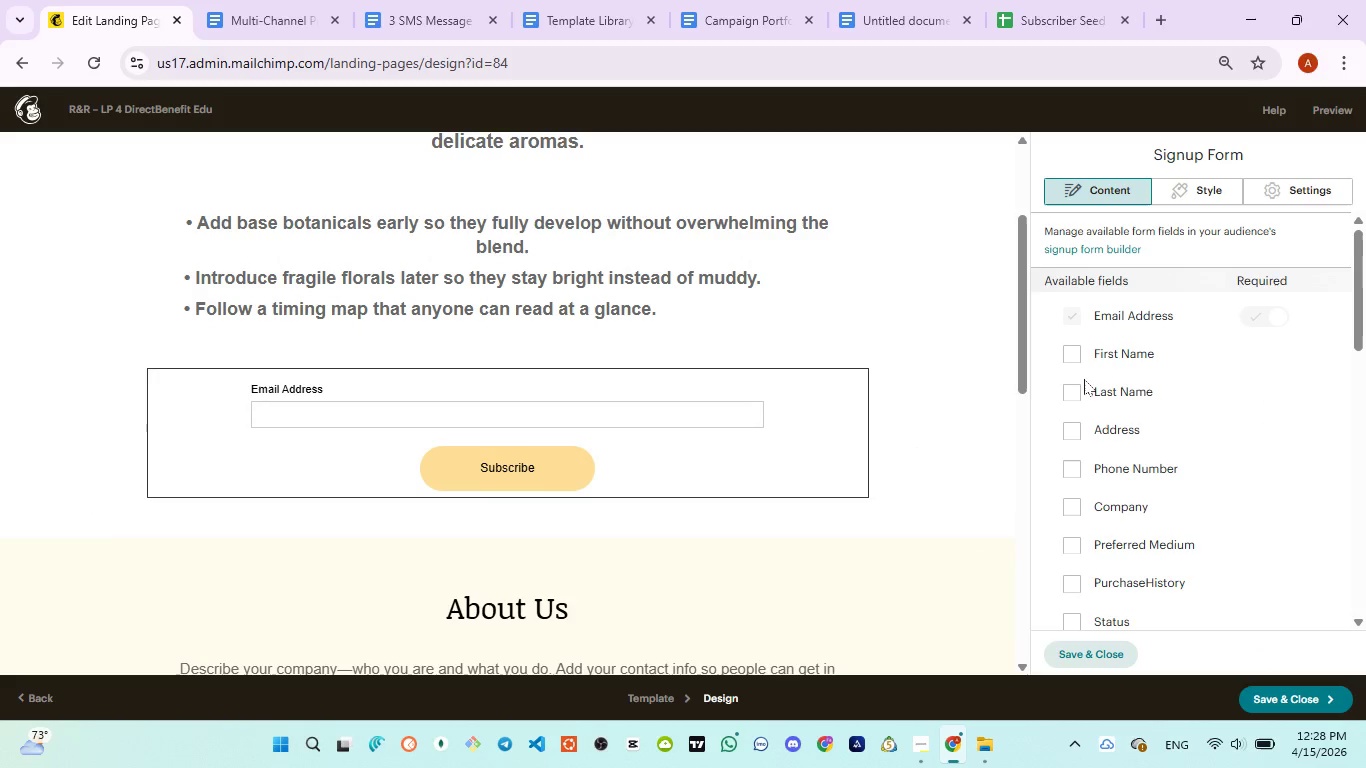 
left_click([1074, 358])
 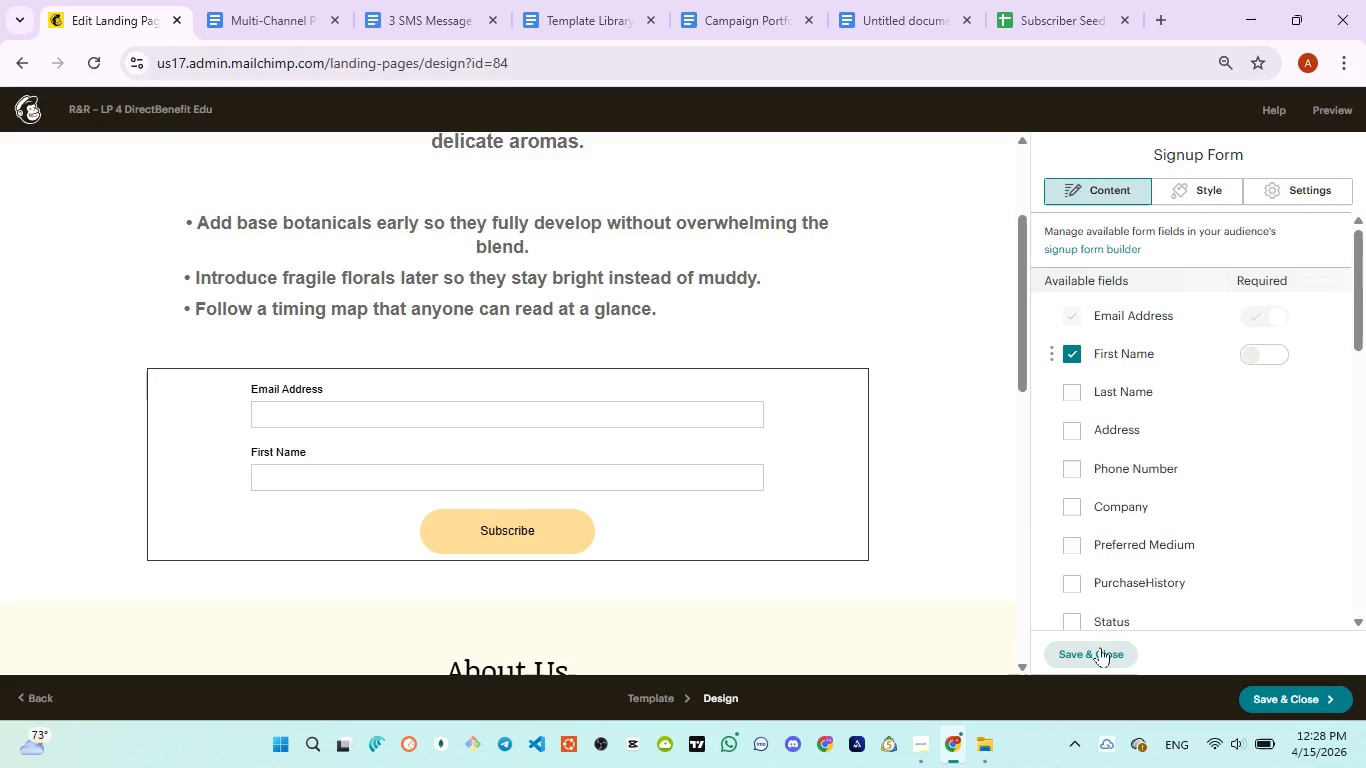 
left_click([1100, 647])
 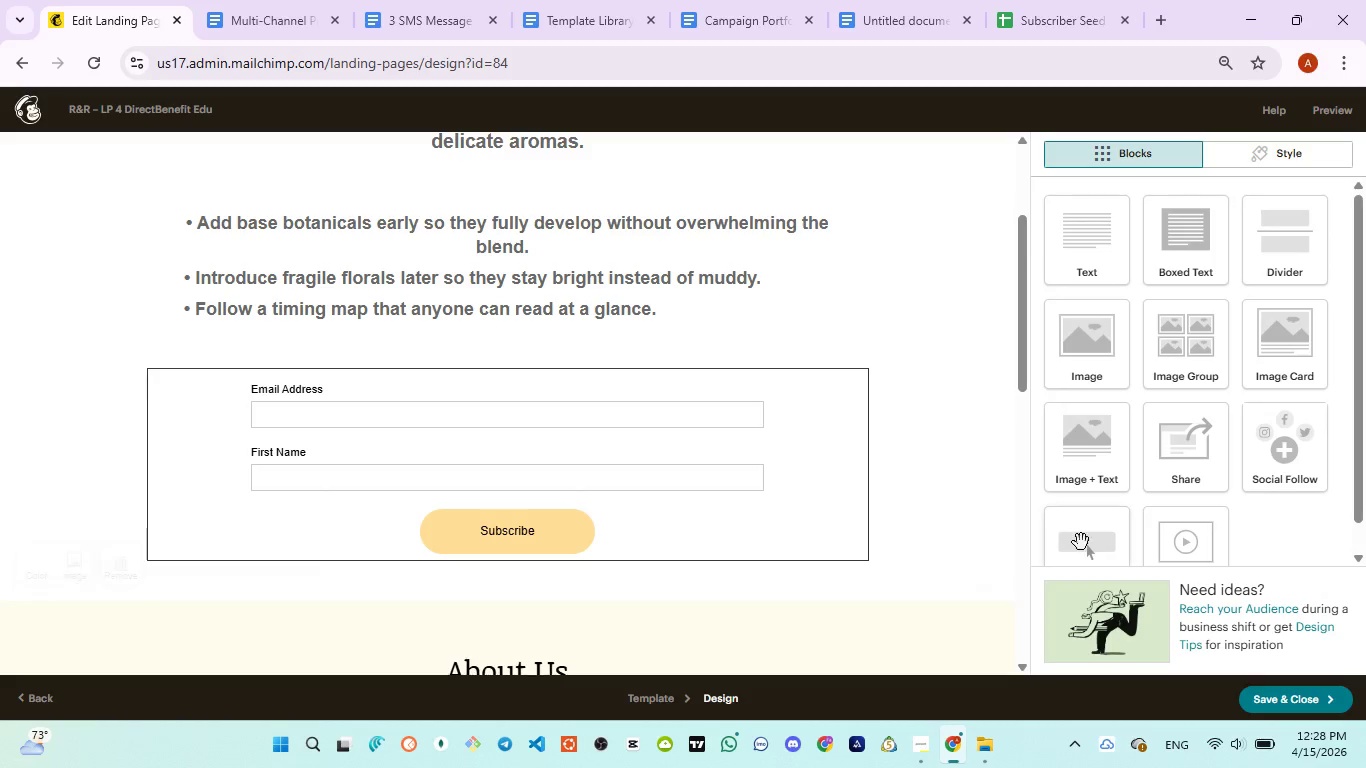 
scroll: coordinate [1083, 547], scroll_direction: down, amount: 2.0
 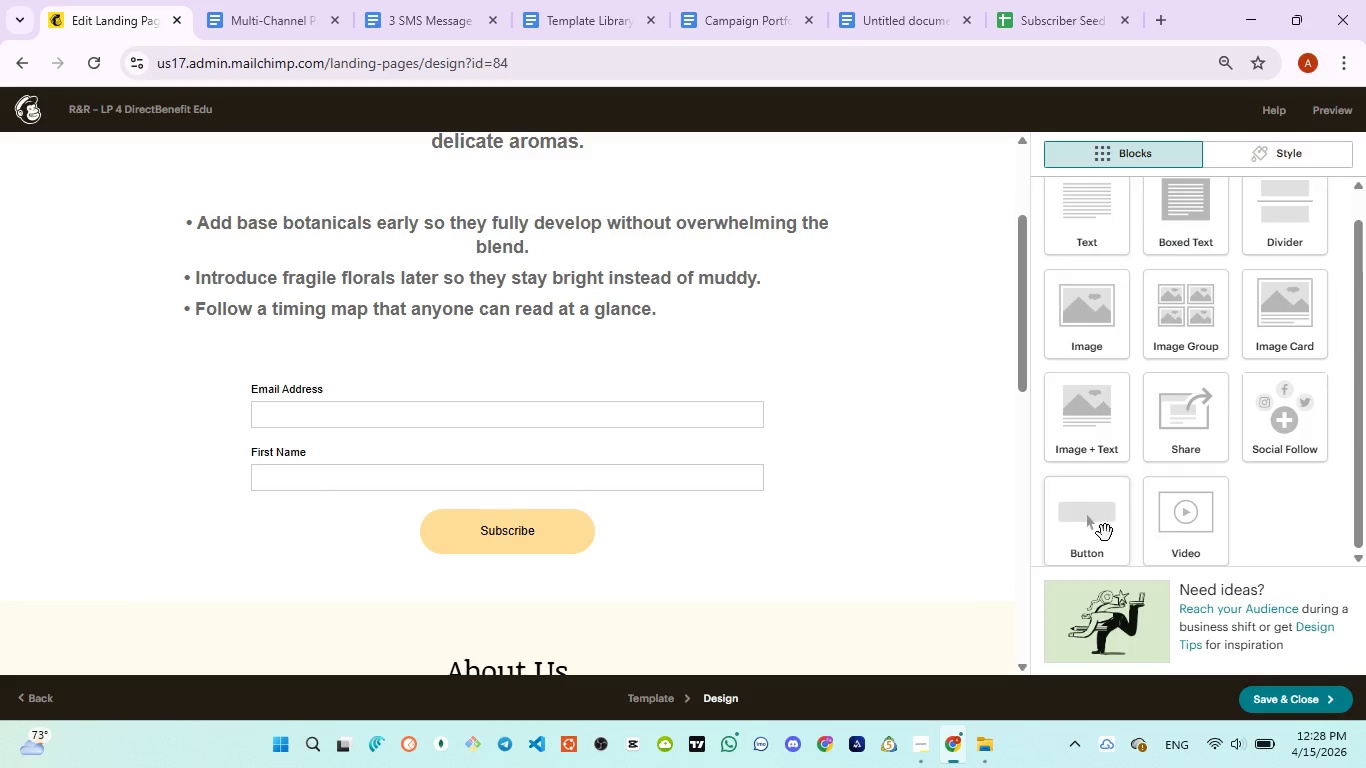 
left_click_drag(start_coordinate=[1105, 533], to_coordinate=[478, 364])
 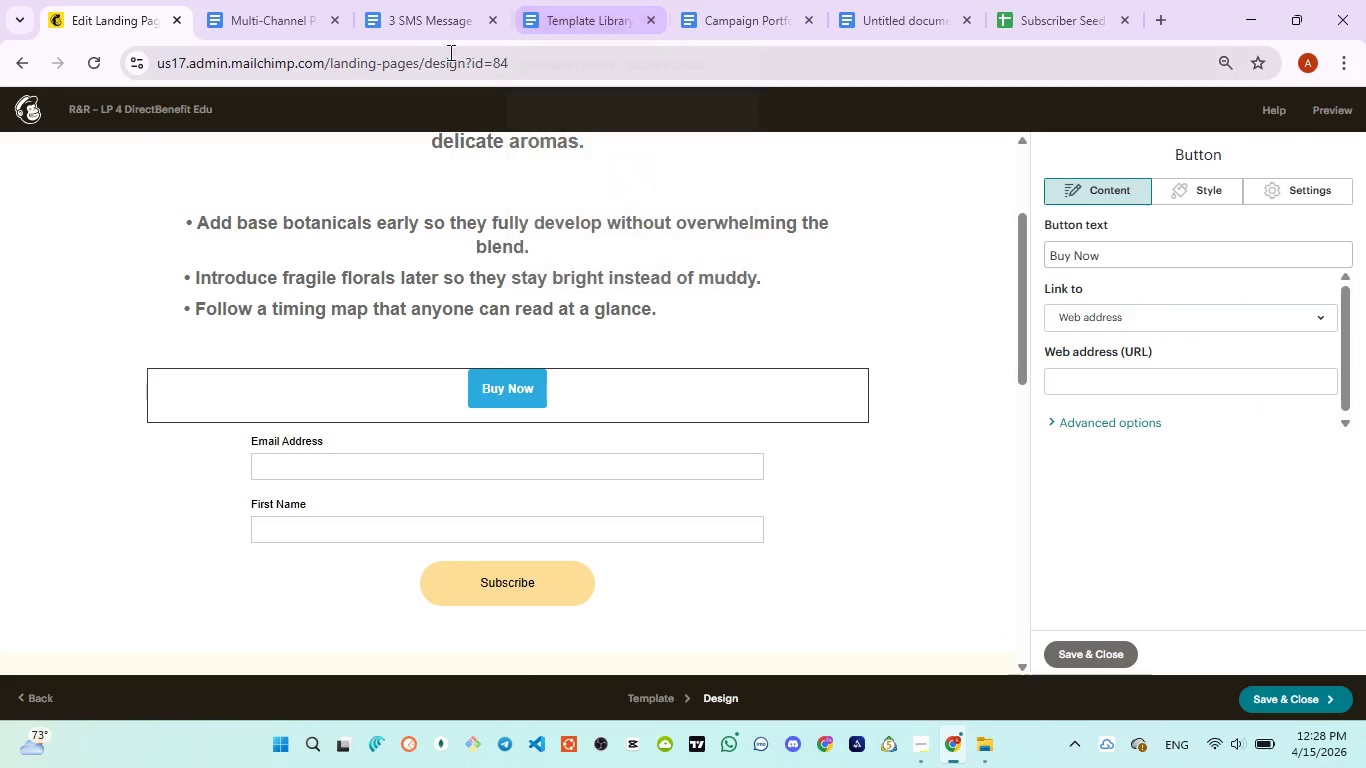 
left_click([409, 29])
 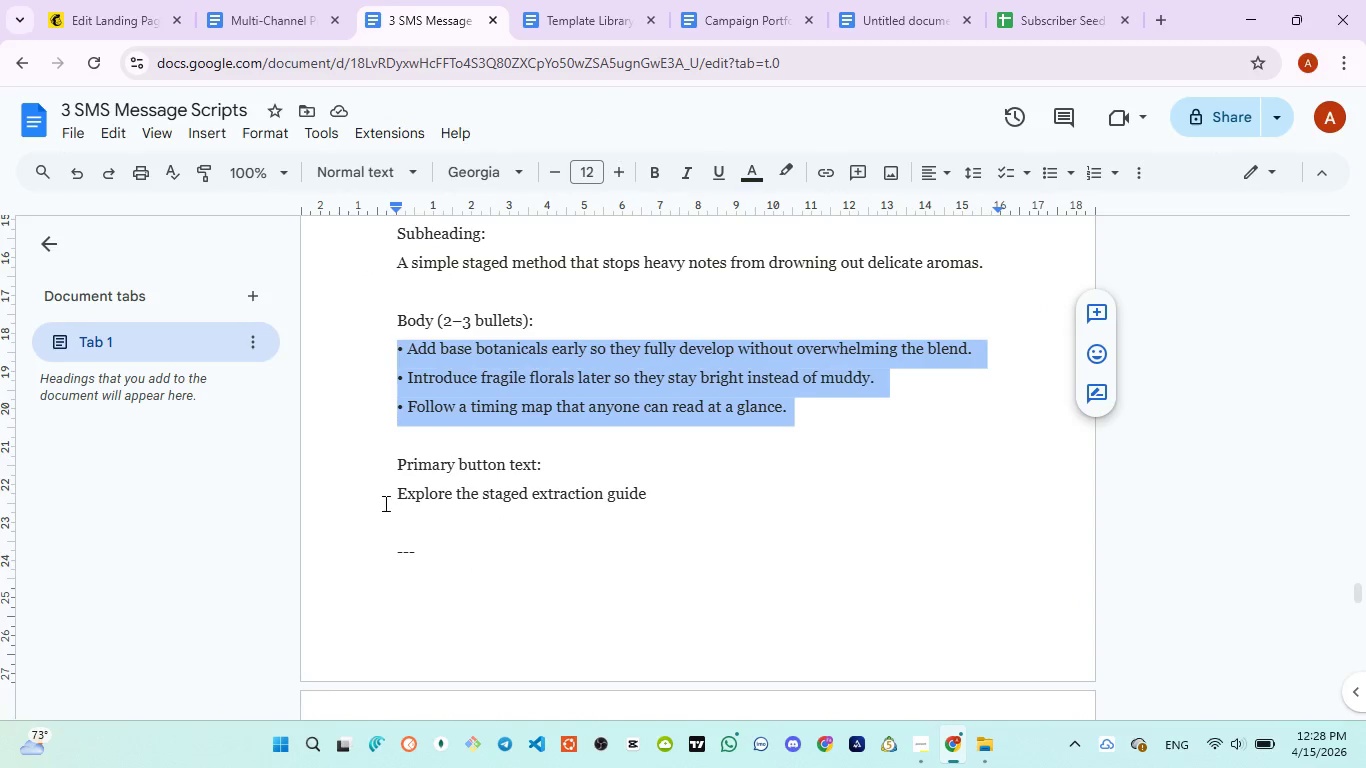 
left_click_drag(start_coordinate=[385, 499], to_coordinate=[660, 497])
 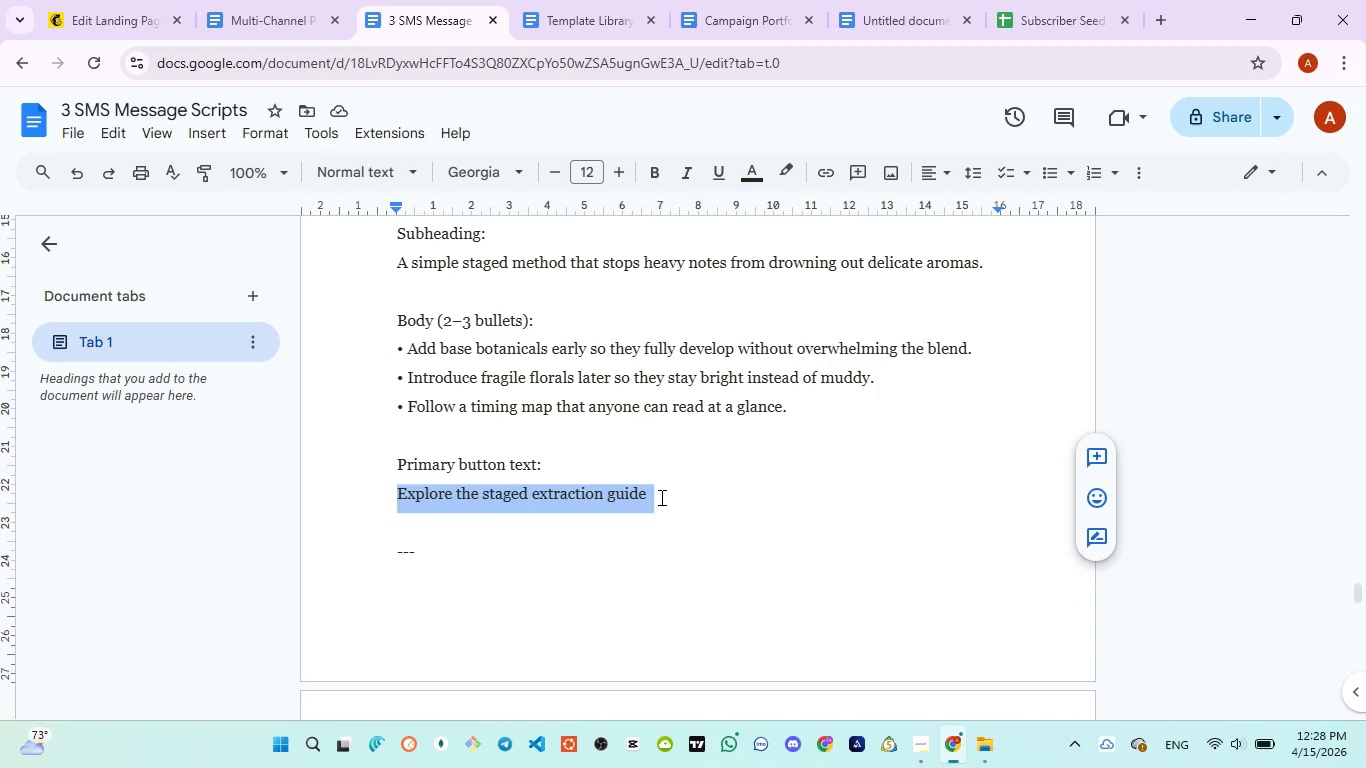 
key(Control+C)
 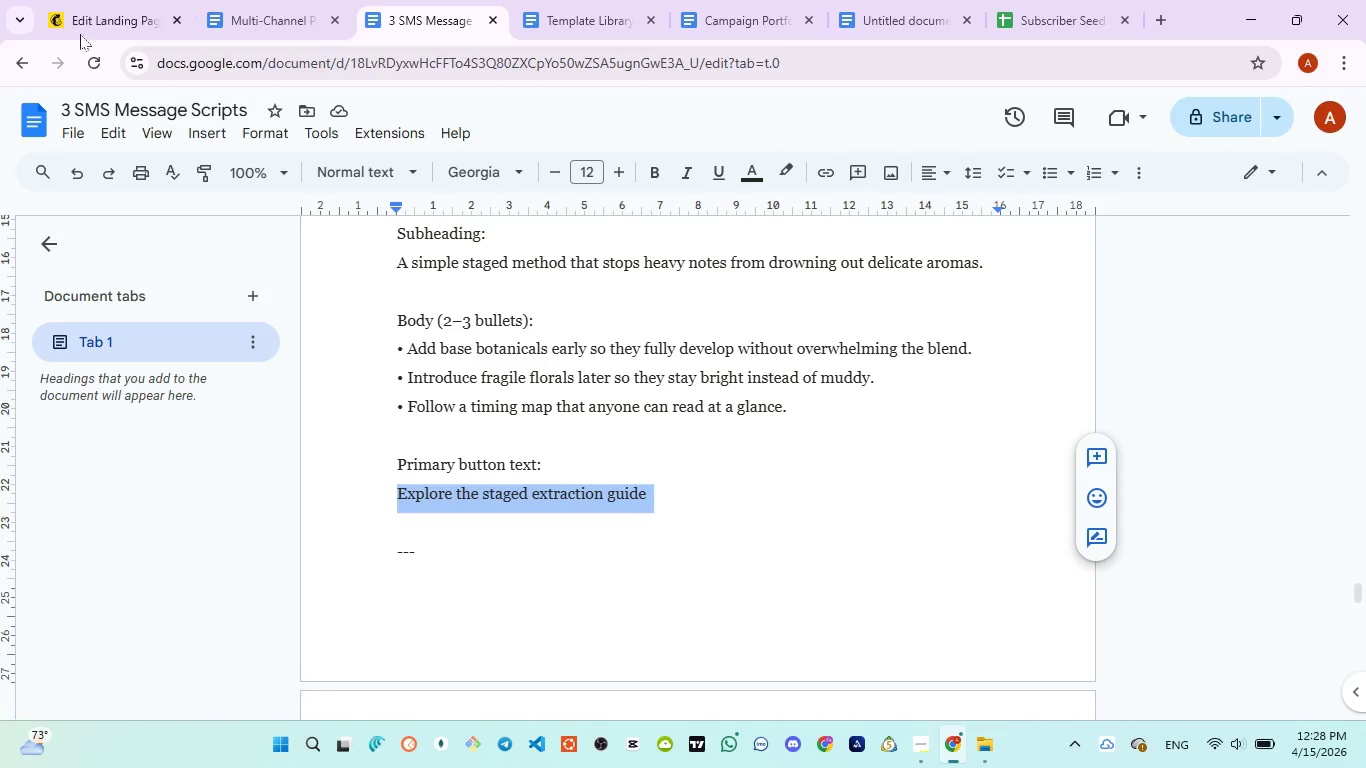 
left_click([94, 8])
 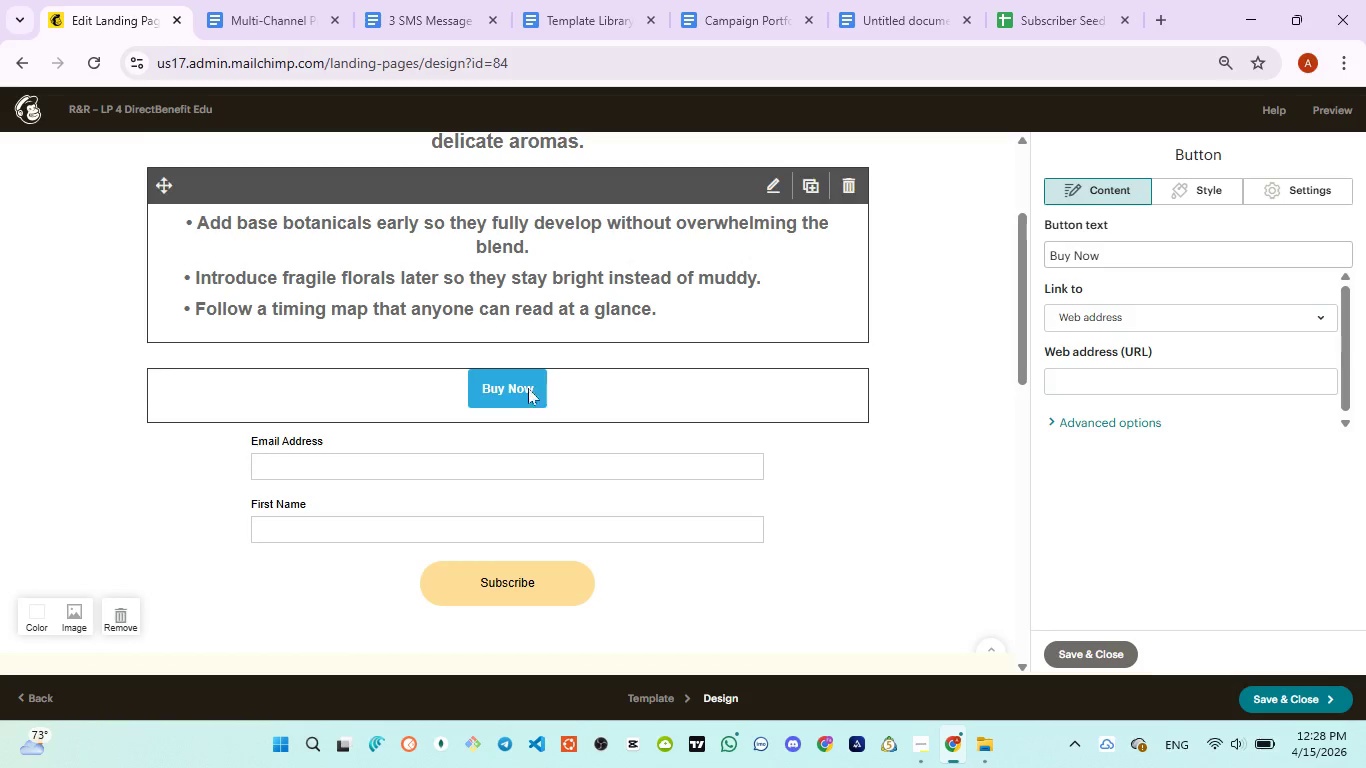 
left_click([507, 382])
 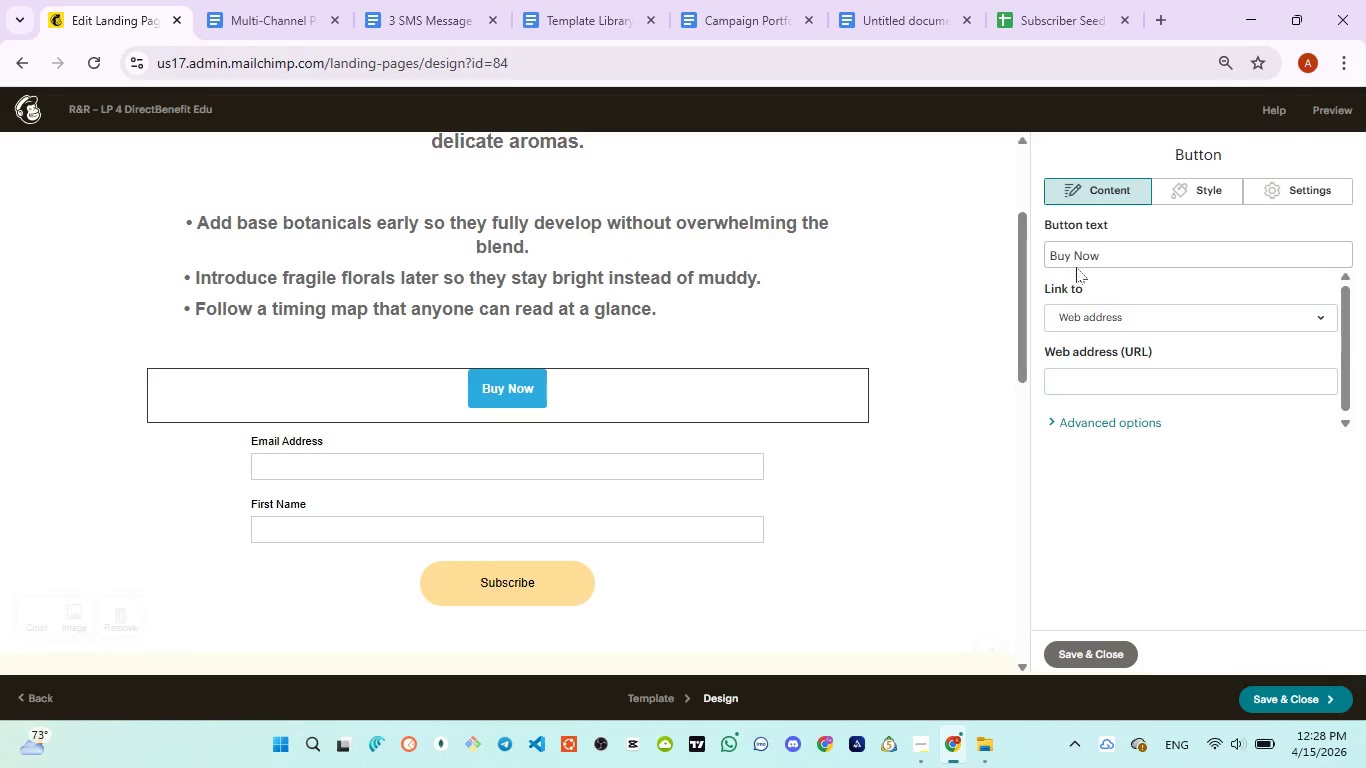 
left_click([1101, 259])
 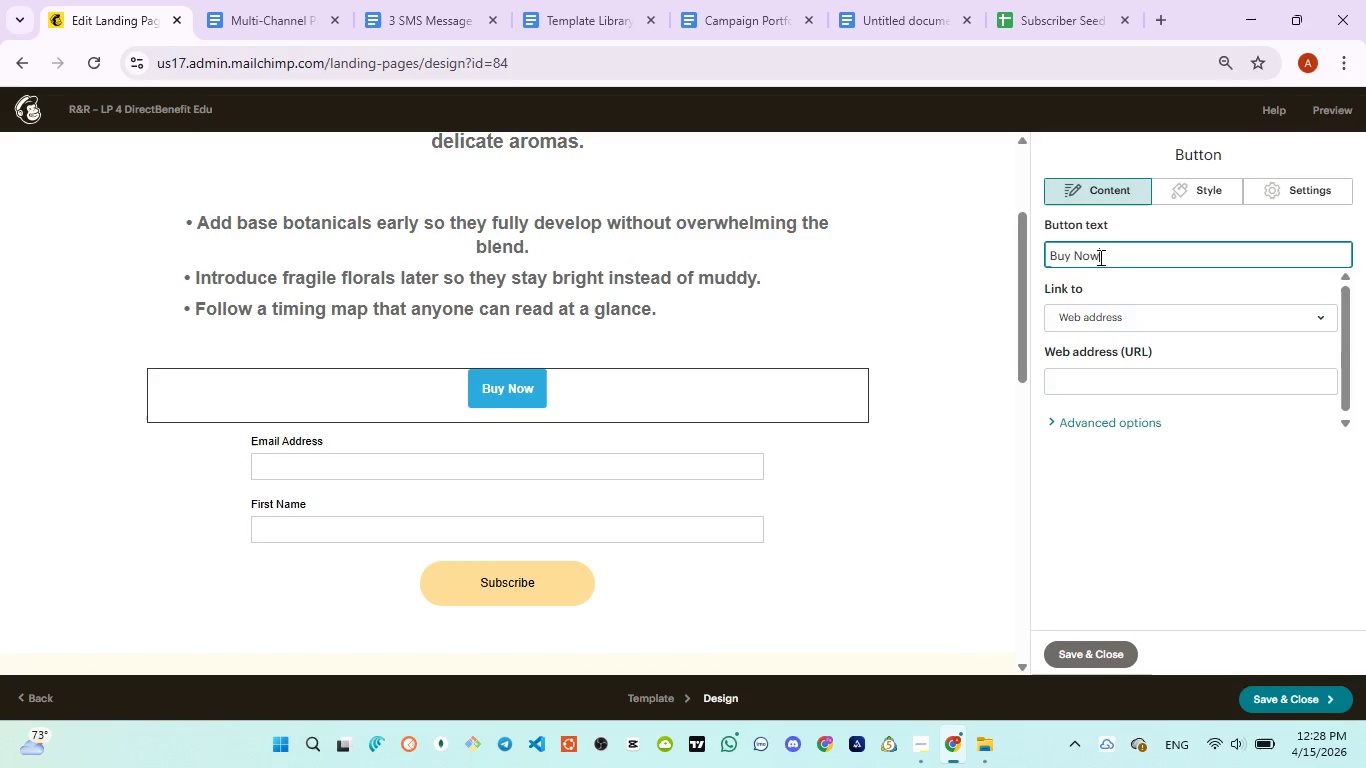 
key(Control+ControlLeft)
 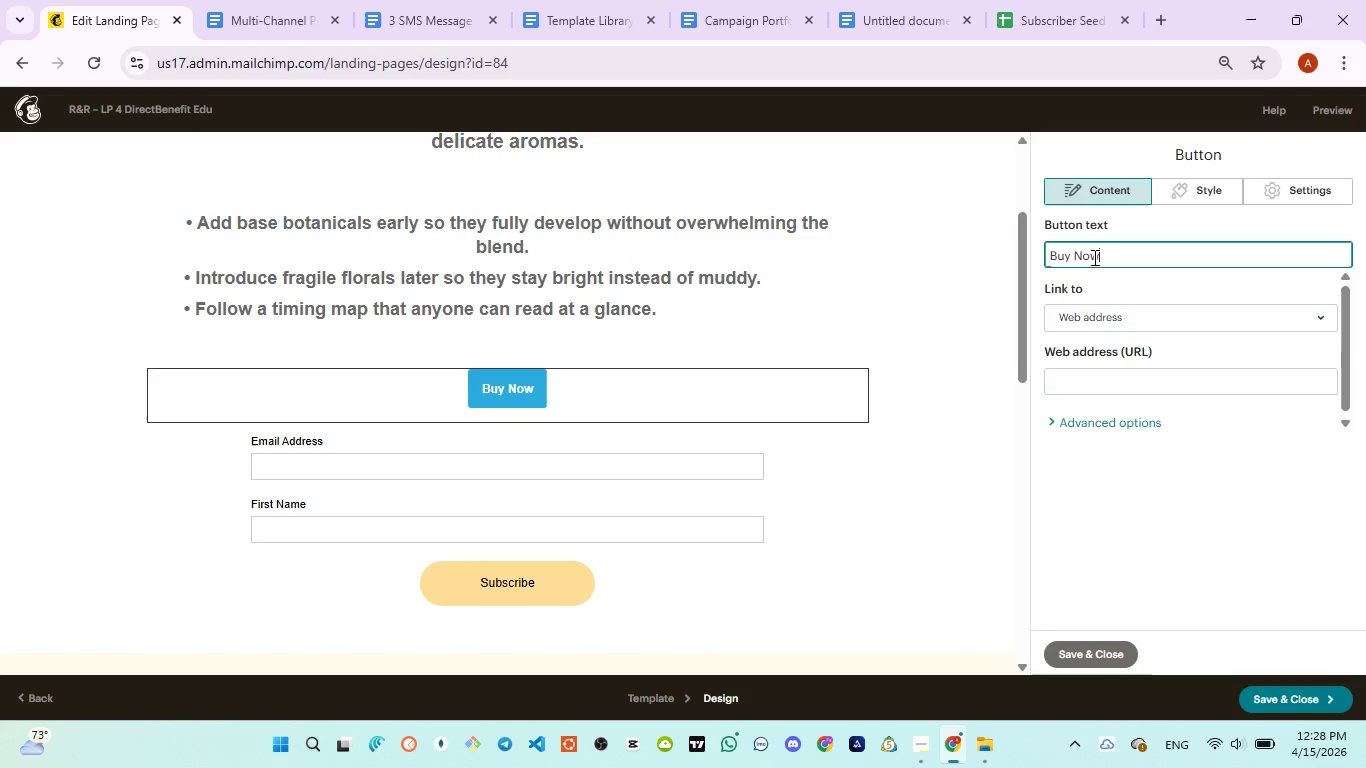 
key(Control+A)
 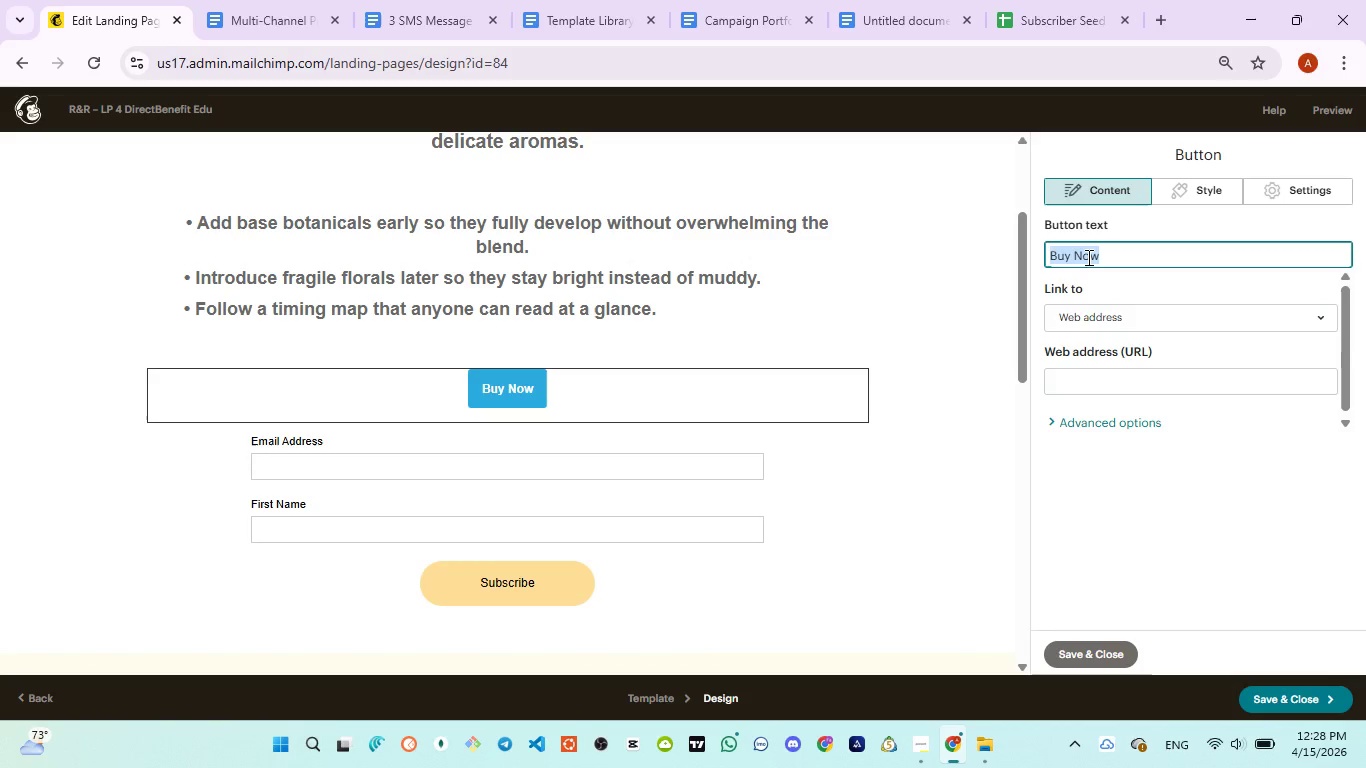 
key(Control+V)
 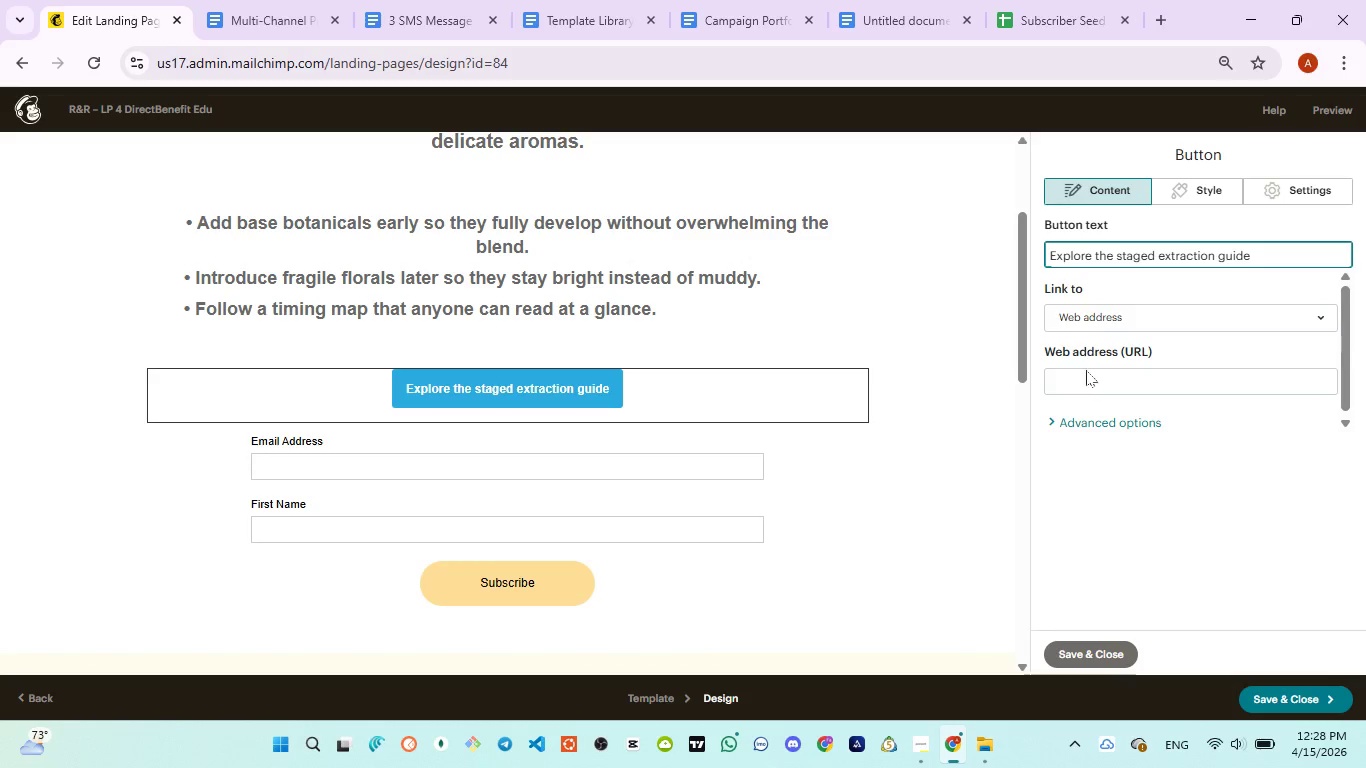 
left_click([1089, 379])
 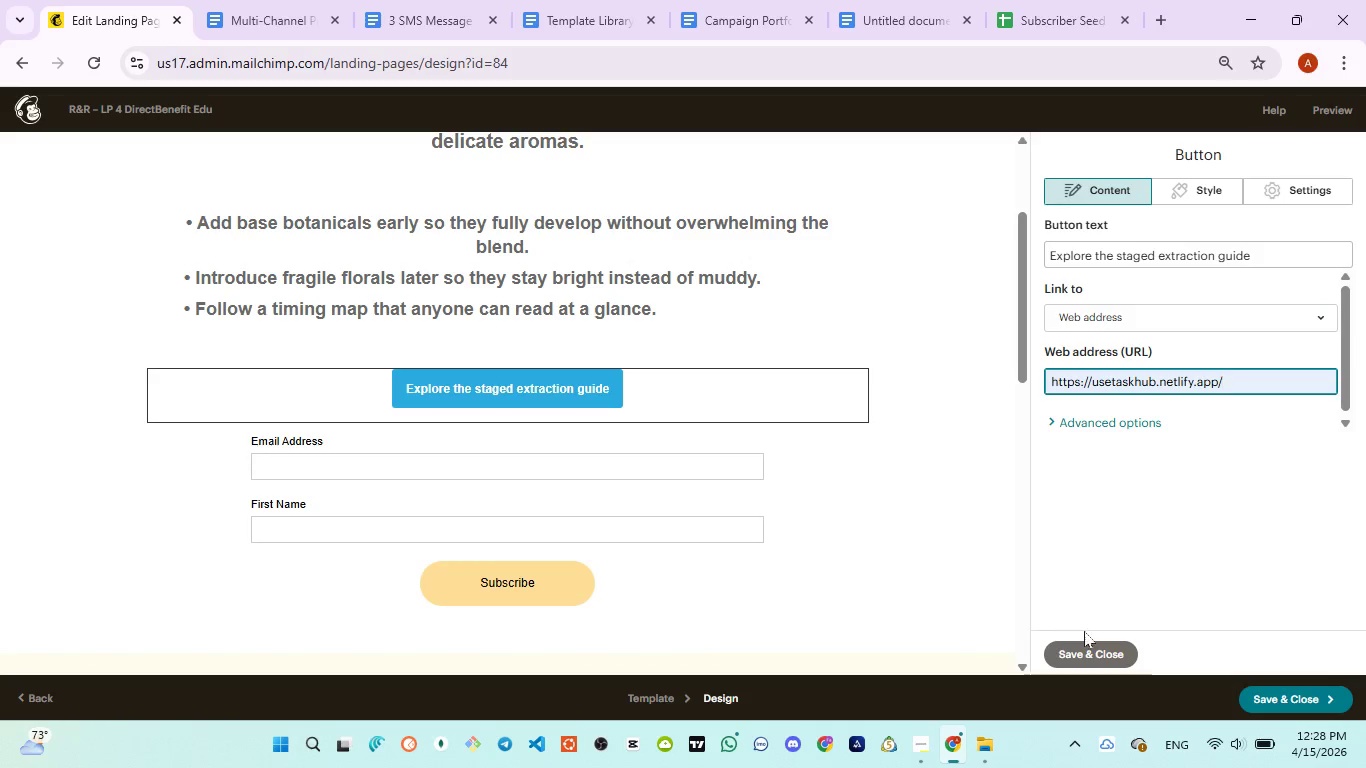 
left_click([1085, 646])
 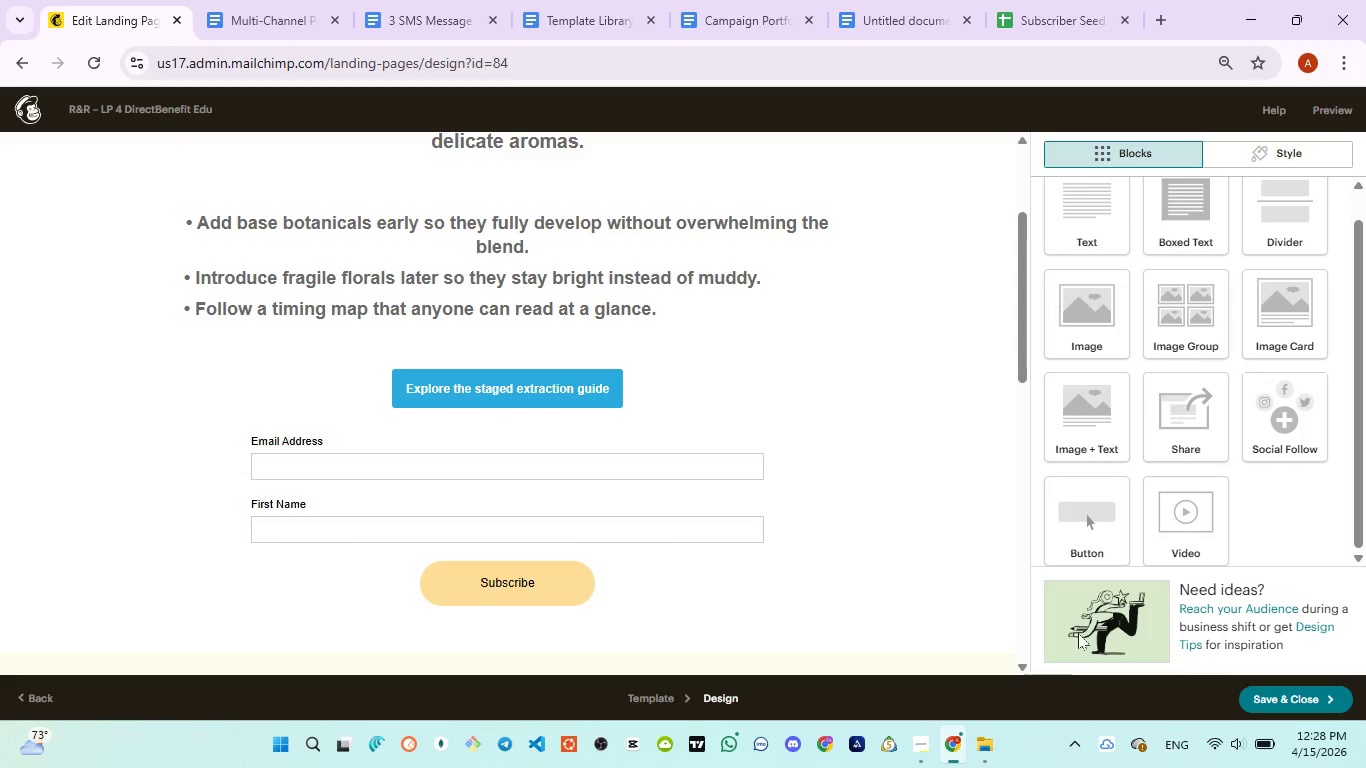 
wait(6.91)
 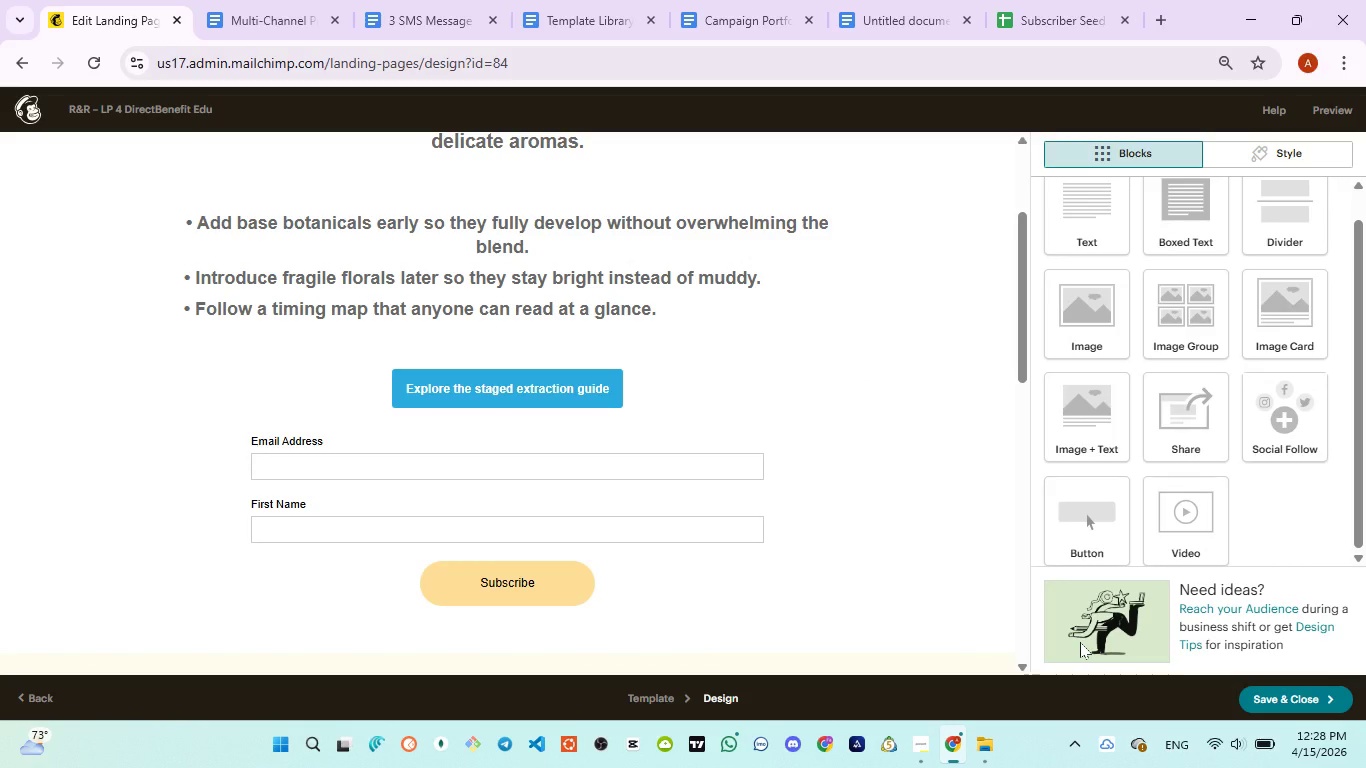 
scroll: coordinate [942, 511], scroll_direction: down, amount: 2.0
 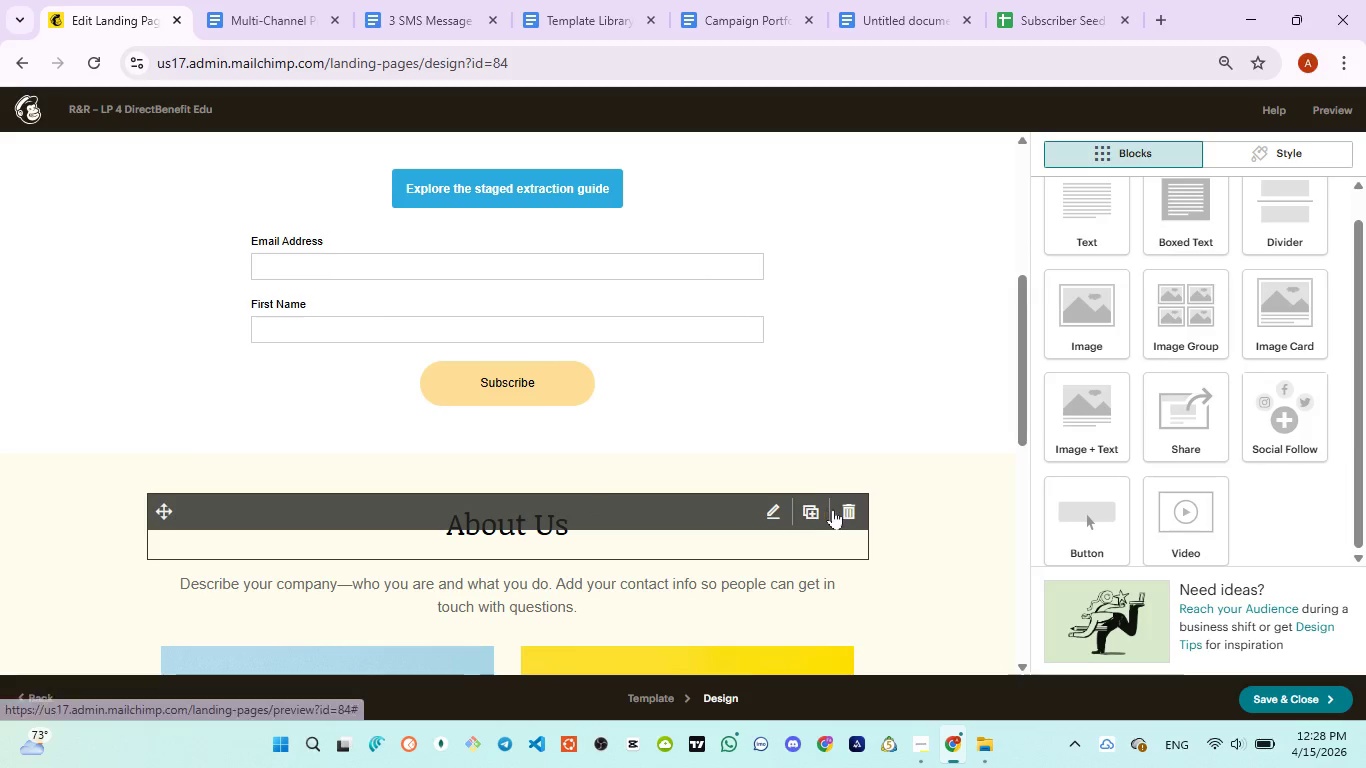 
left_click([841, 509])
 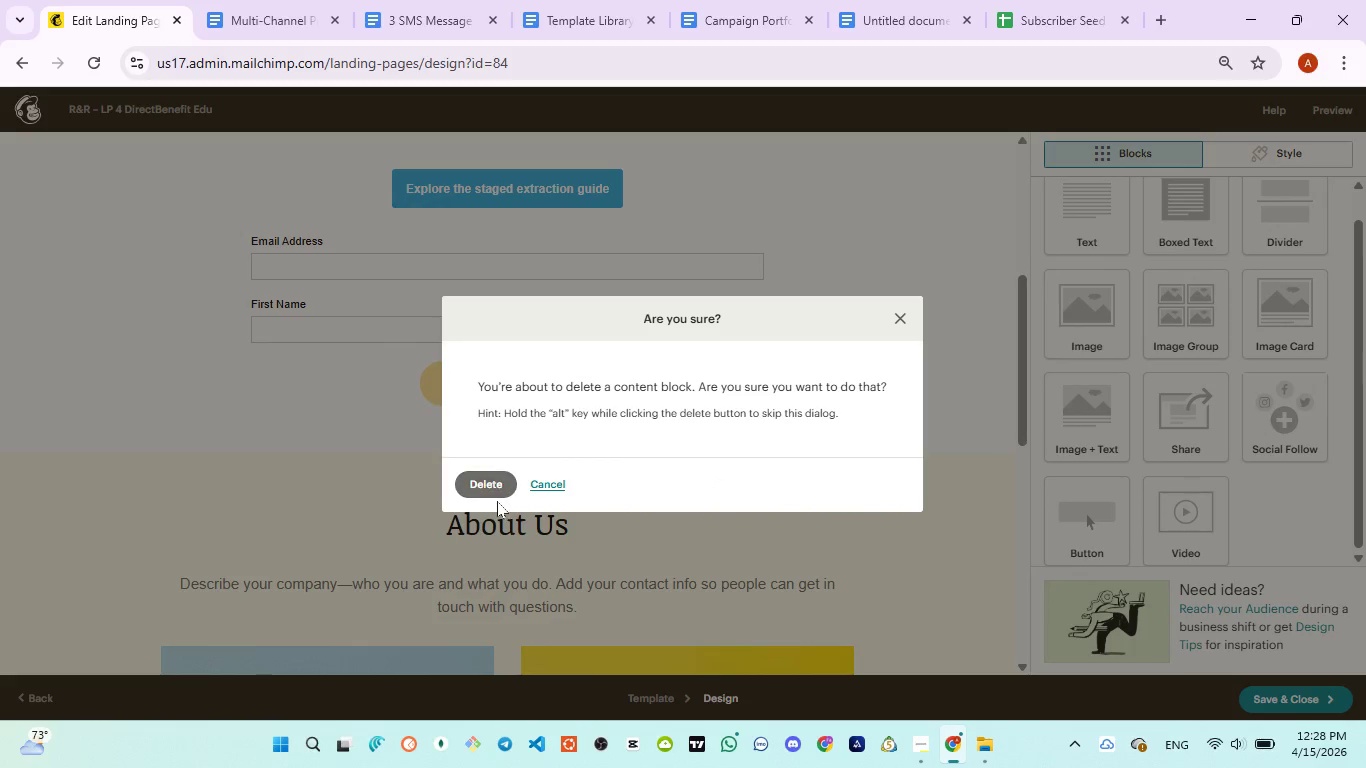 
left_click([481, 484])
 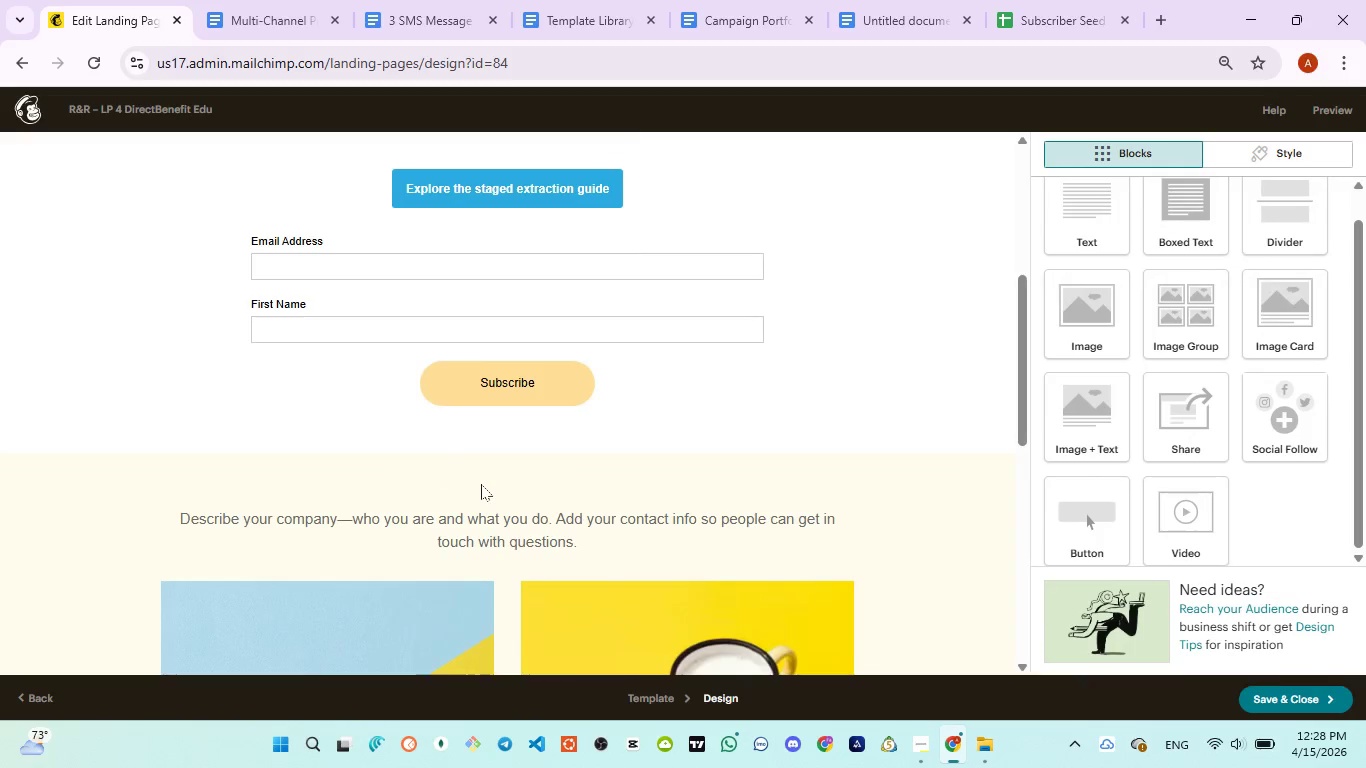 
scroll: coordinate [627, 462], scroll_direction: down, amount: 2.0
 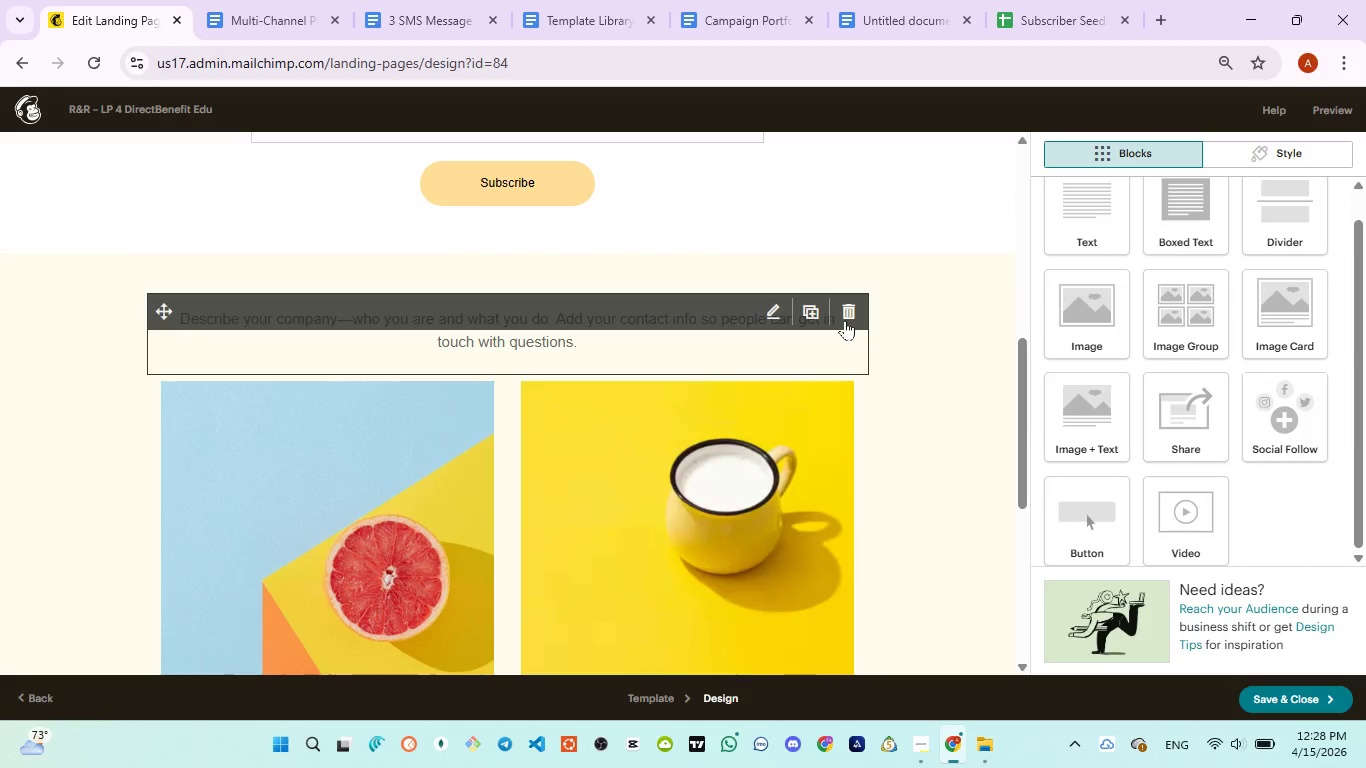 
left_click([845, 316])
 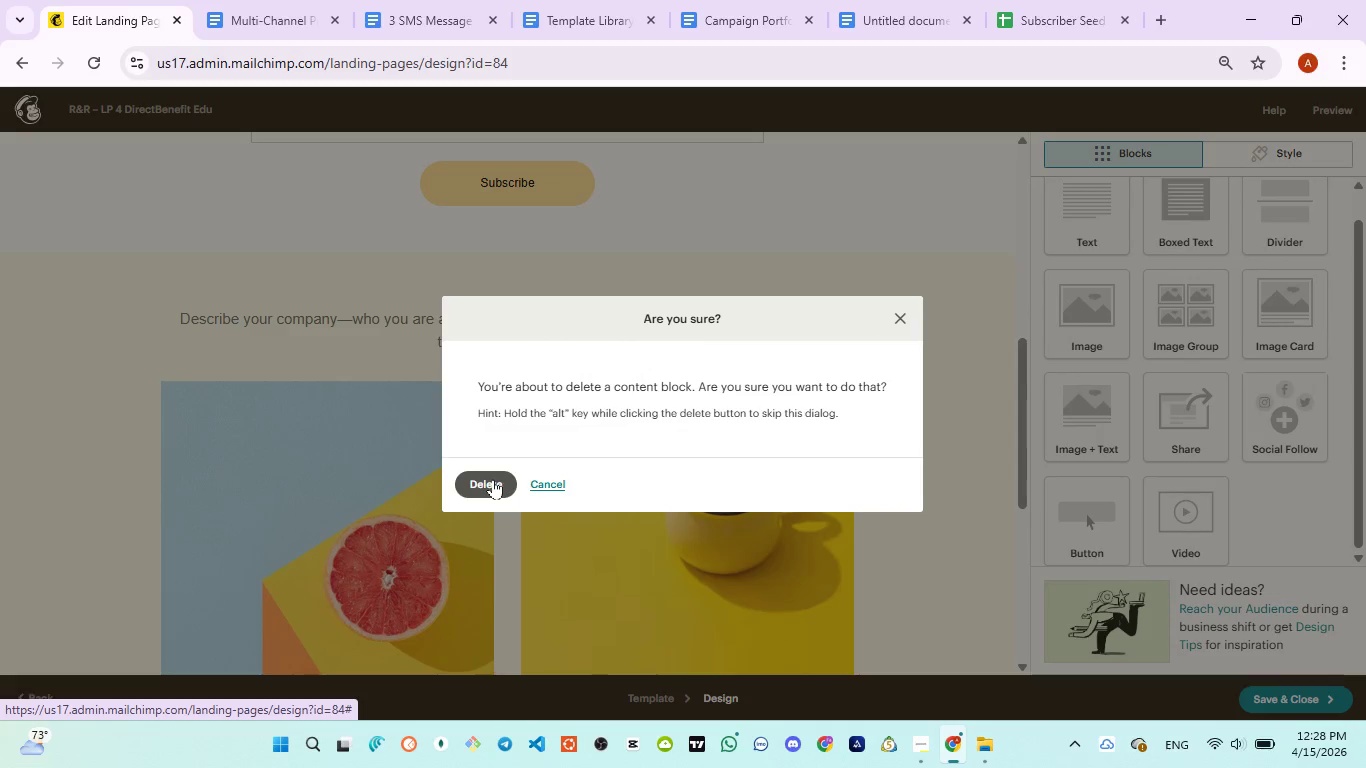 
left_click([493, 479])
 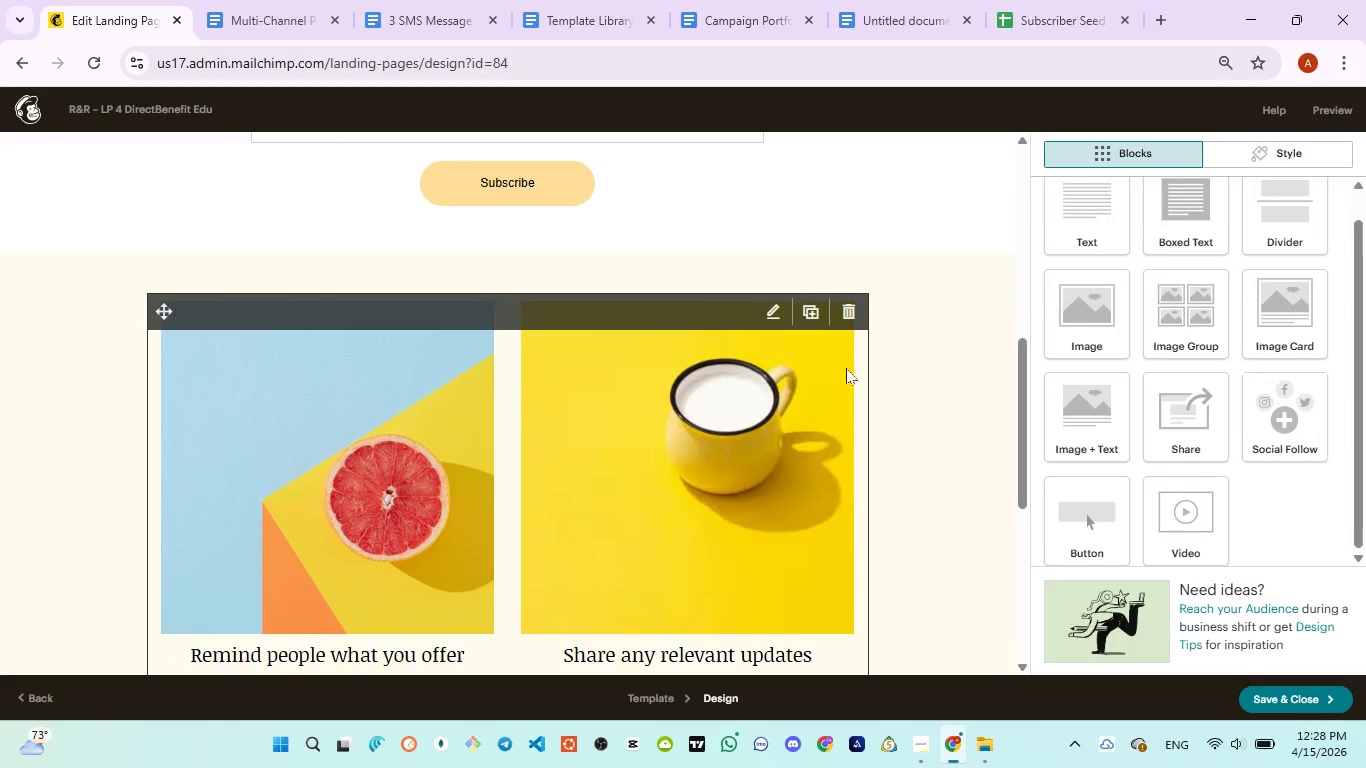 
left_click([842, 312])
 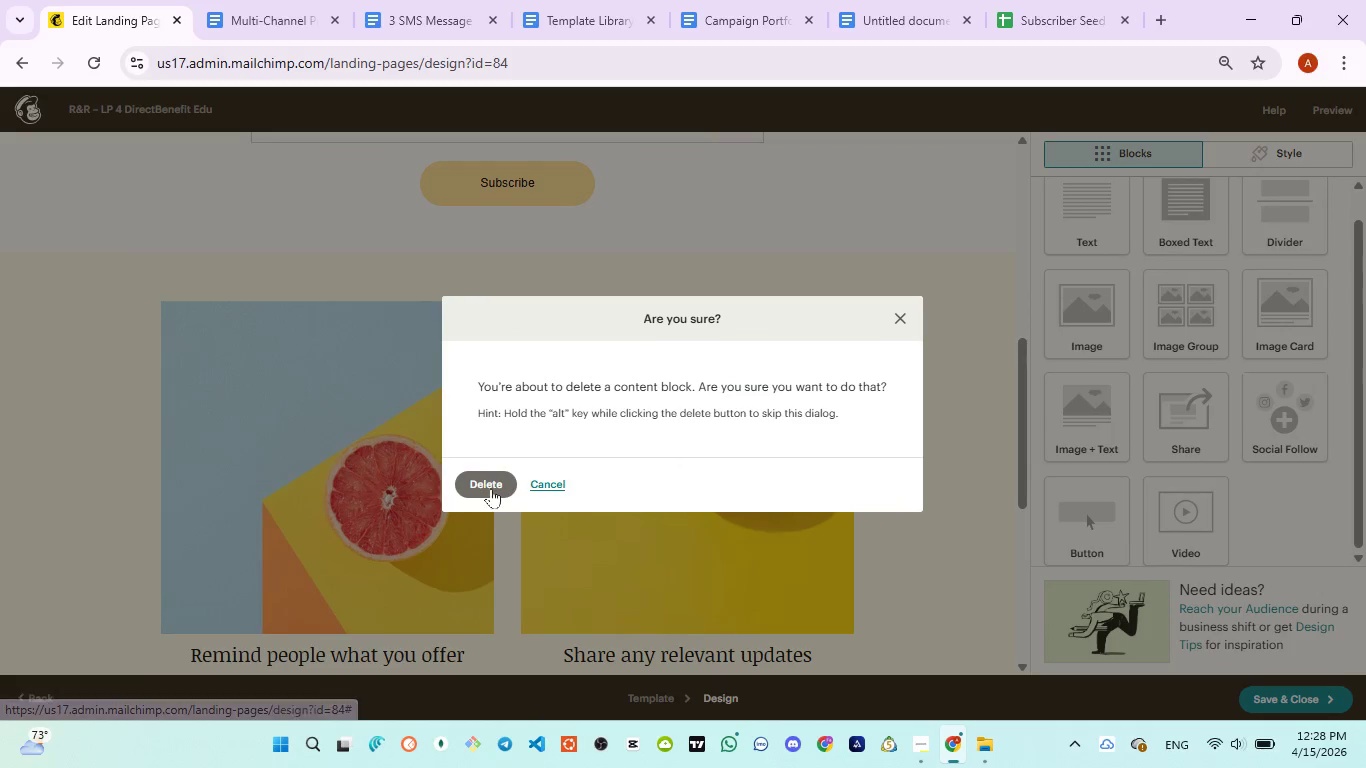 
left_click([486, 487])
 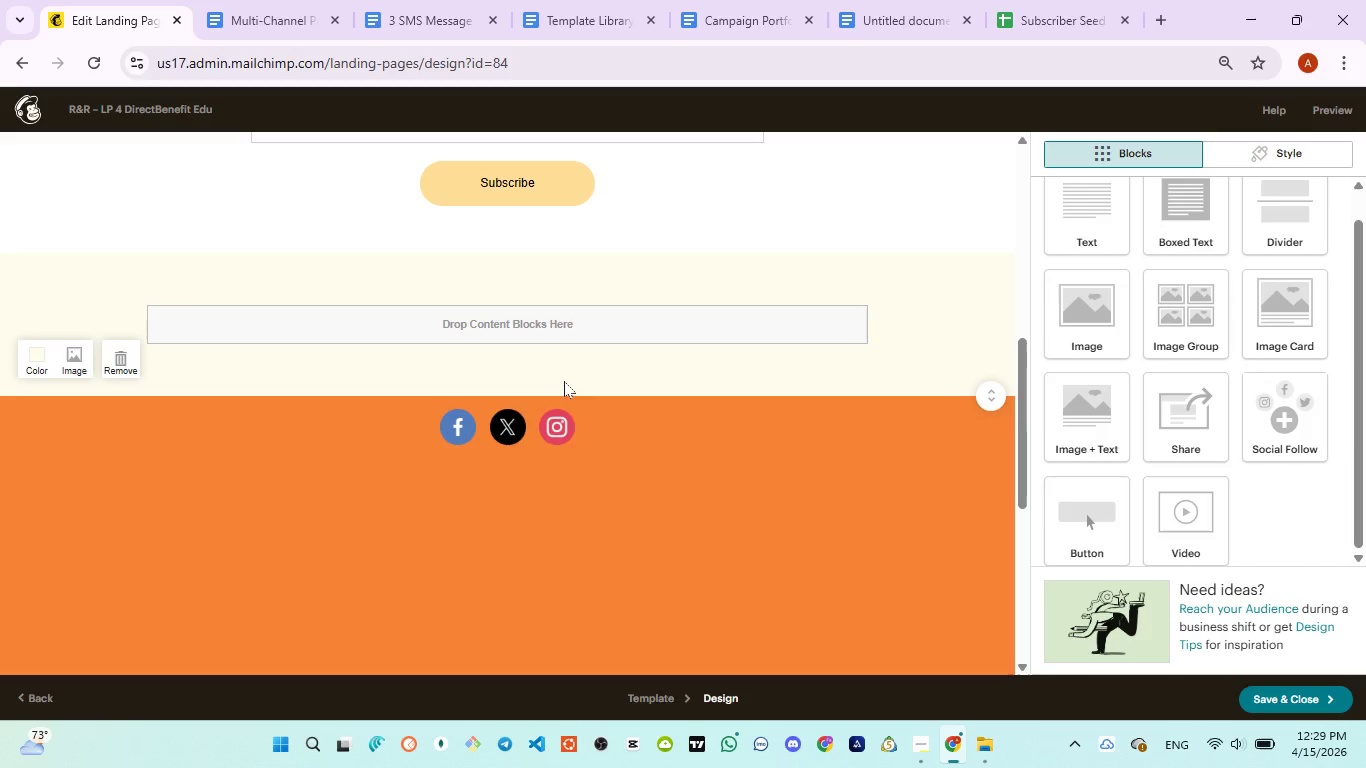 
wait(5.42)
 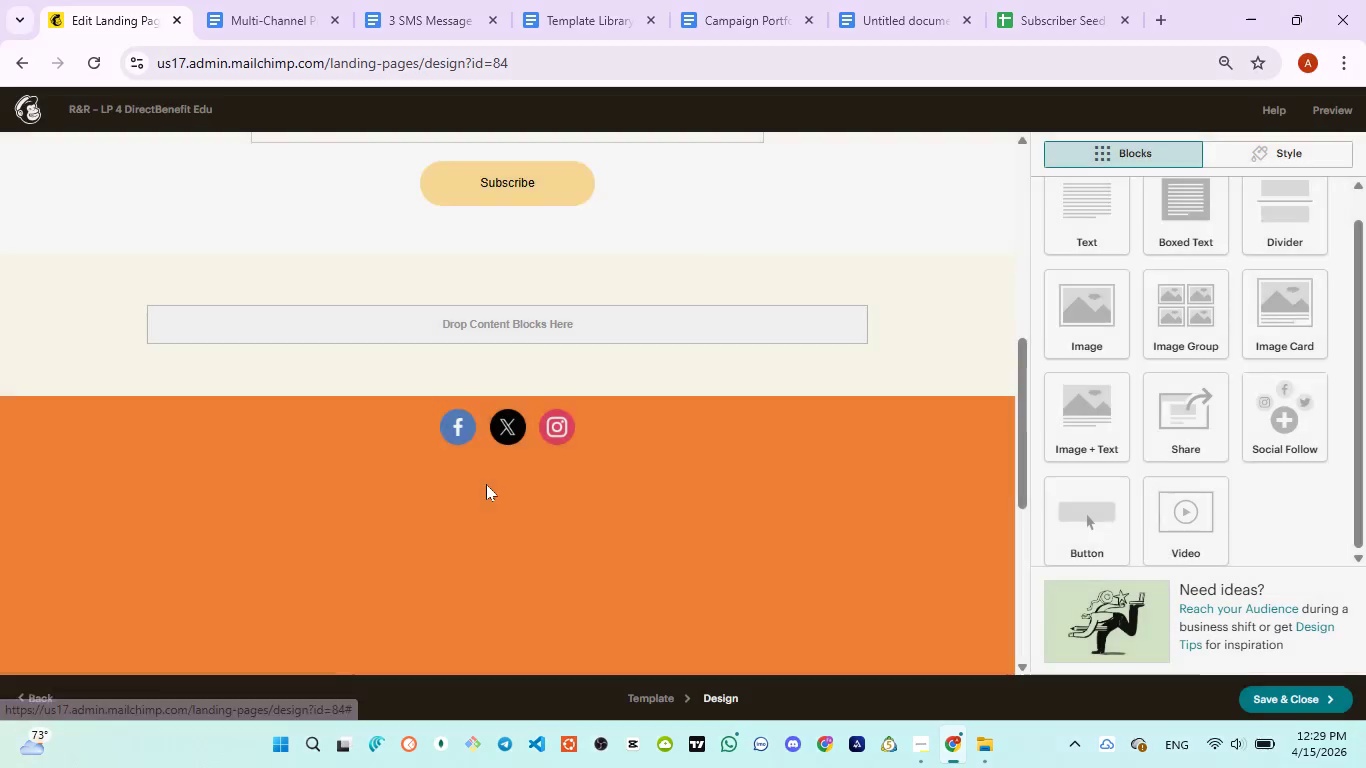 
left_click([130, 345])
 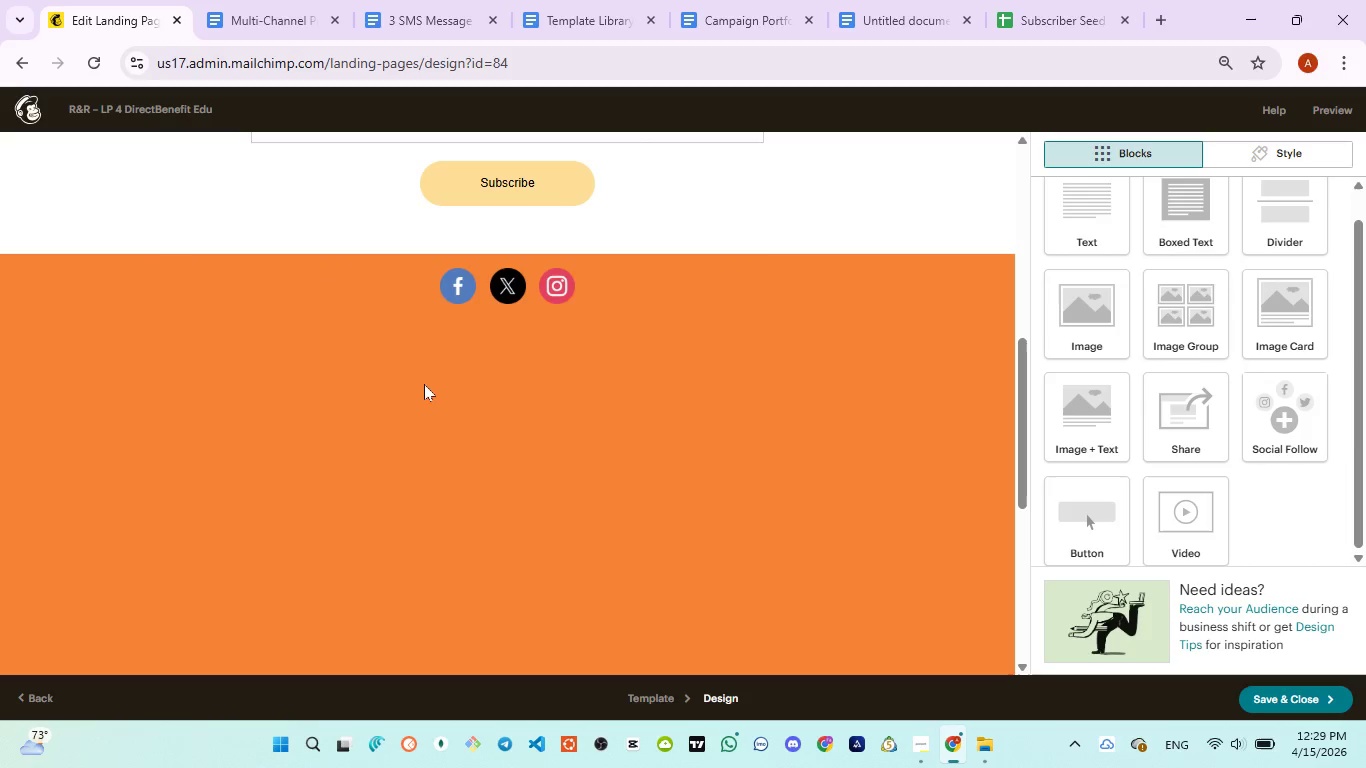 
scroll: coordinate [523, 338], scroll_direction: up, amount: 2.0
 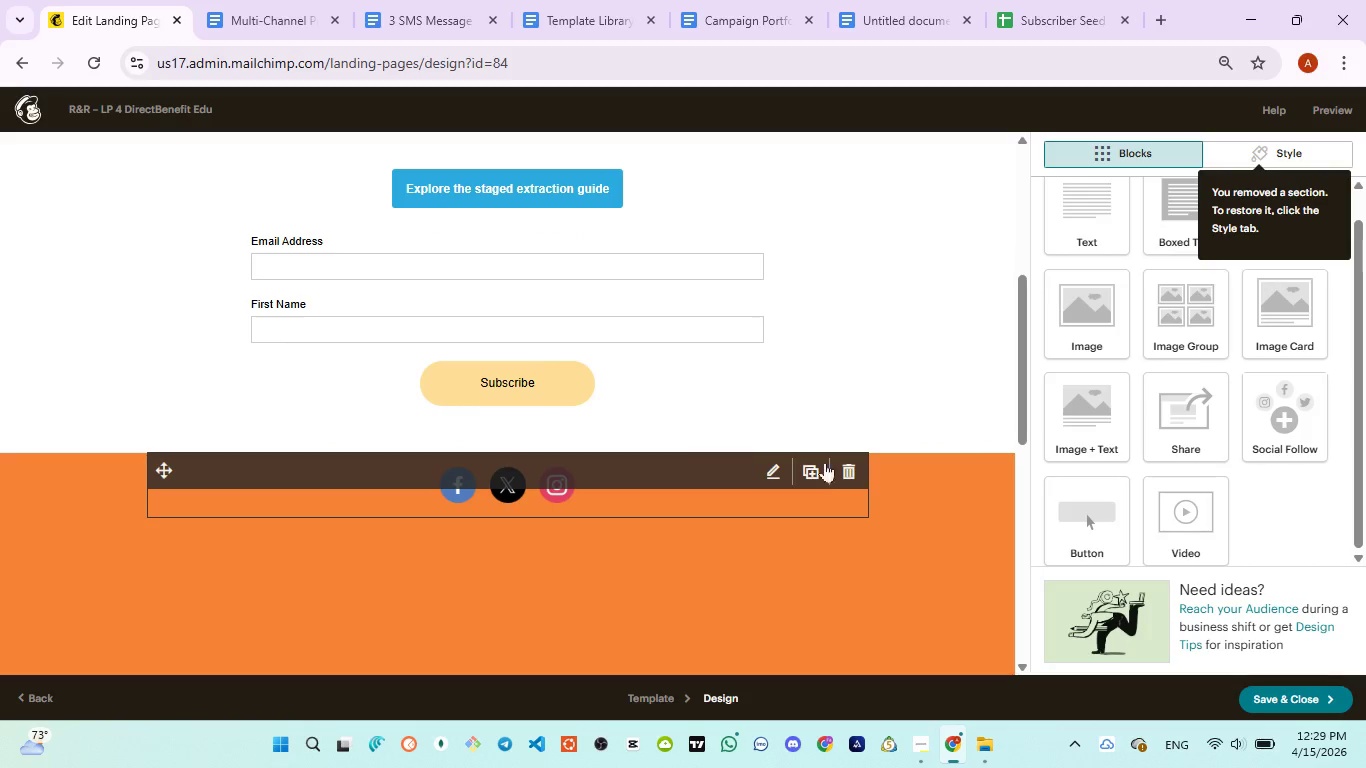 
left_click([843, 459])
 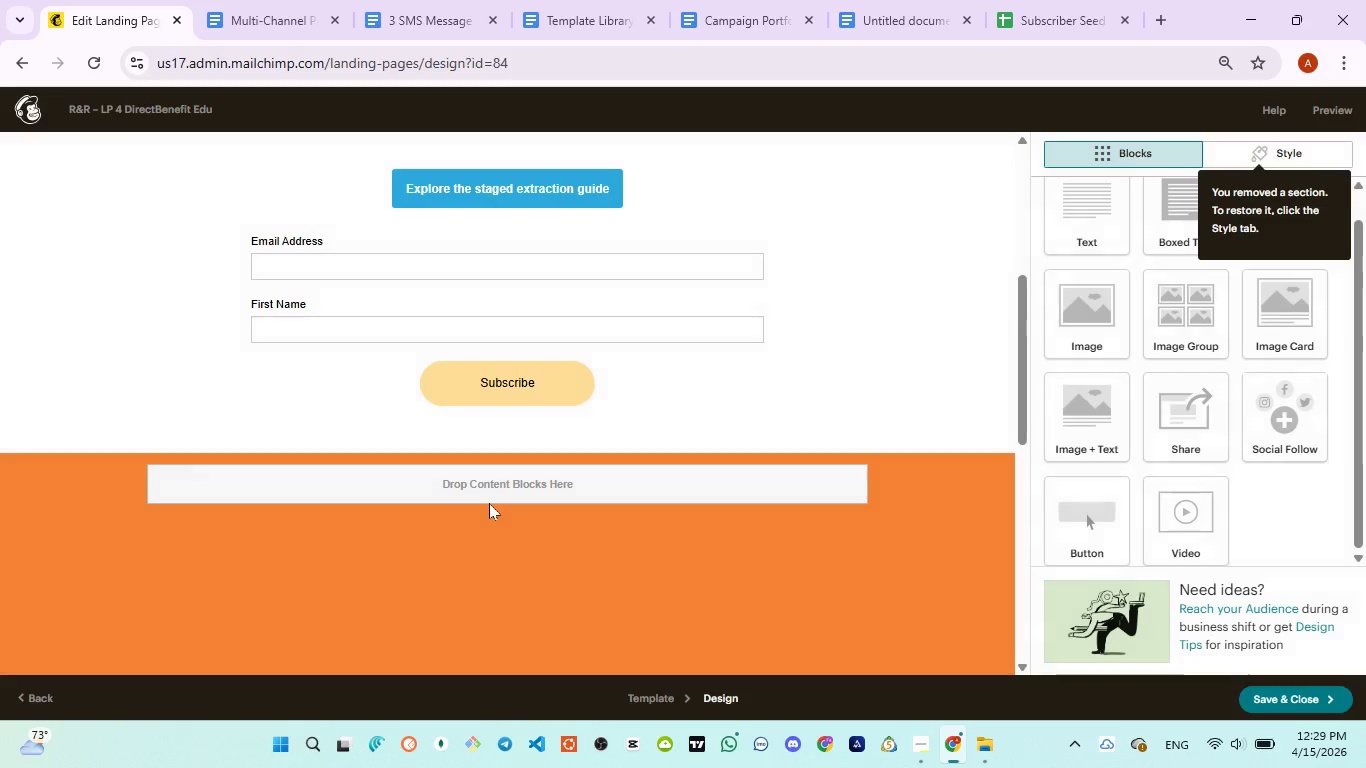 
scroll: coordinate [529, 582], scroll_direction: up, amount: 10.0
 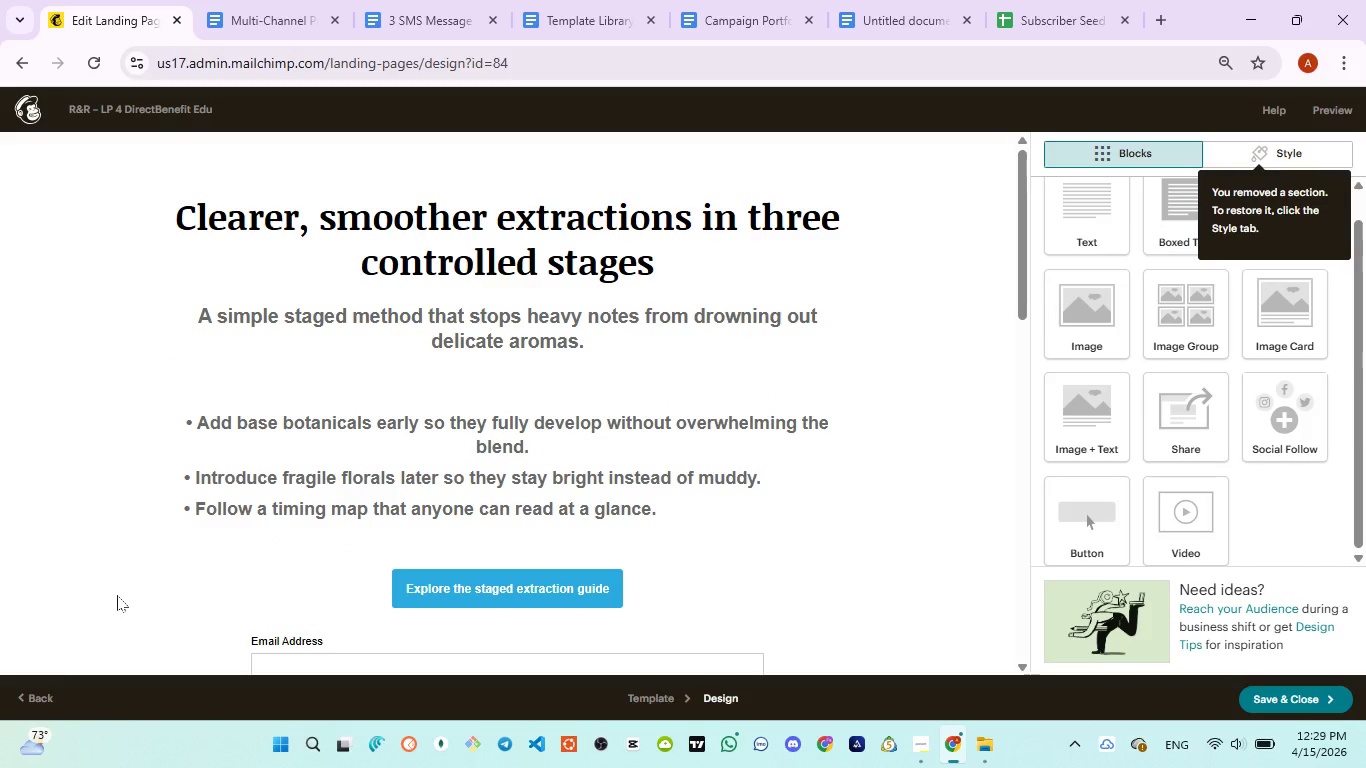 
wait(11.58)
 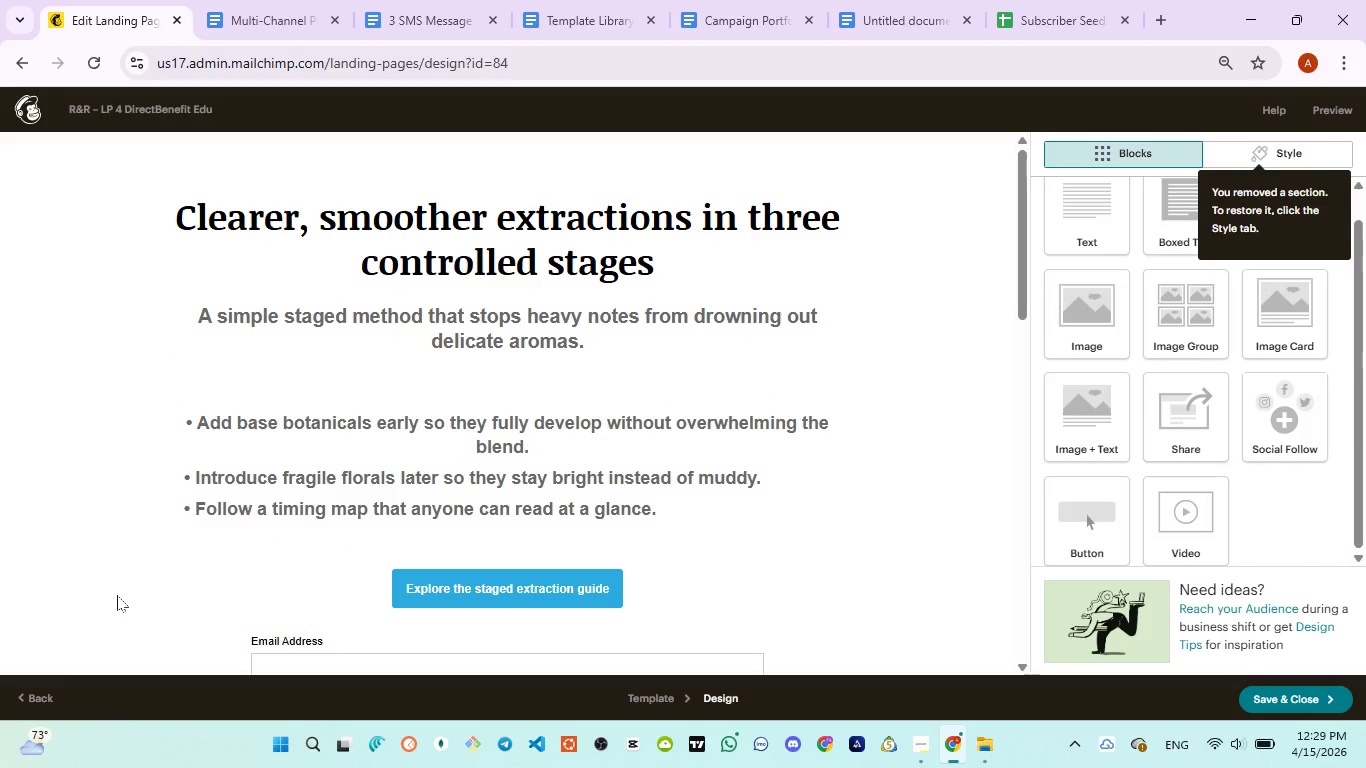 
left_click([365, 246])
 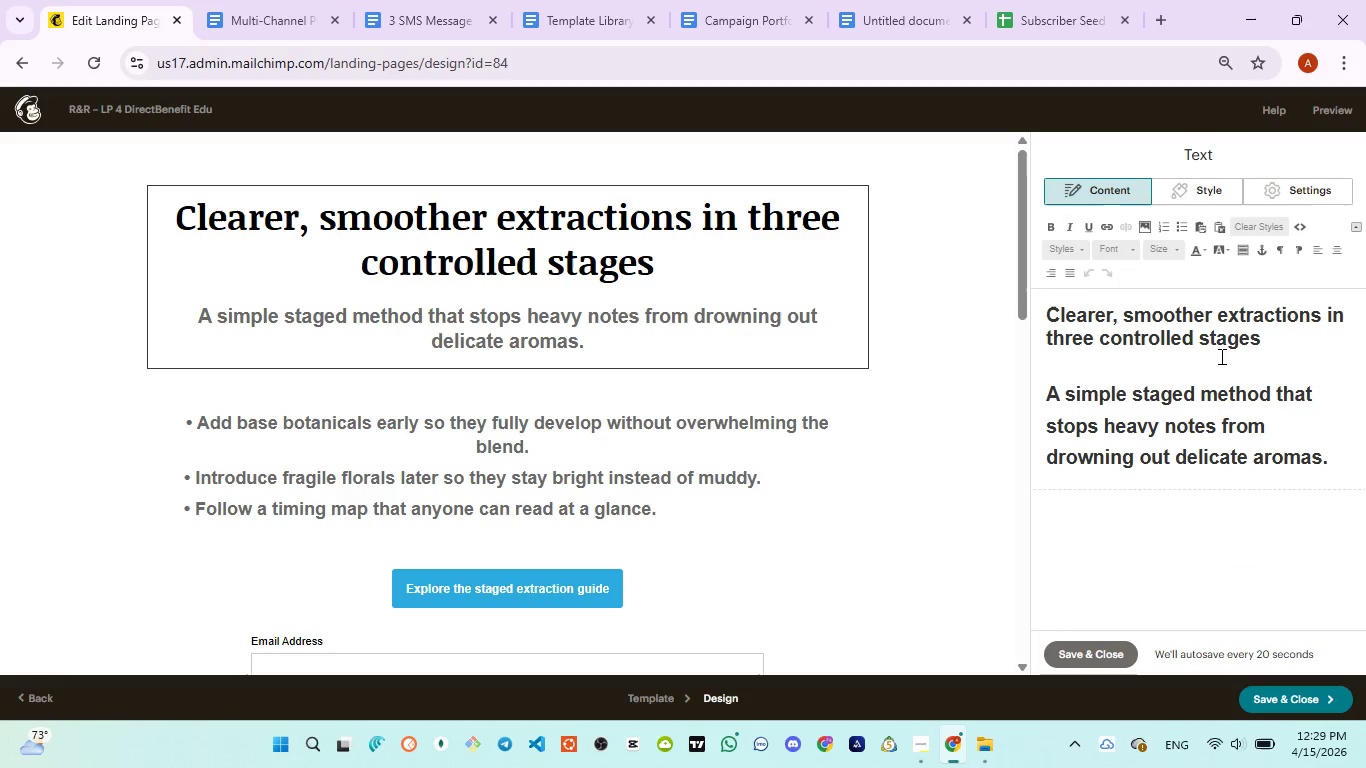 
left_click_drag(start_coordinate=[1271, 354], to_coordinate=[1002, 328])
 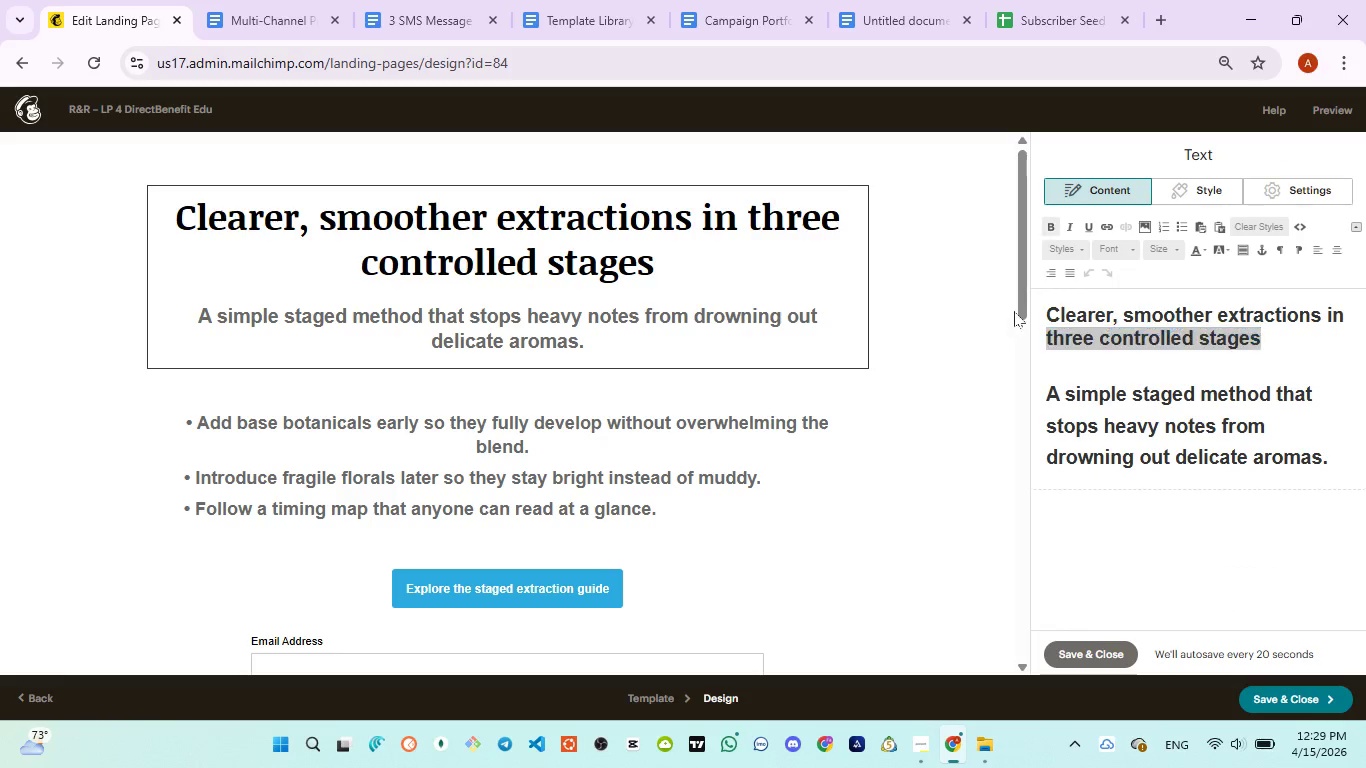 
double_click([1014, 311])
 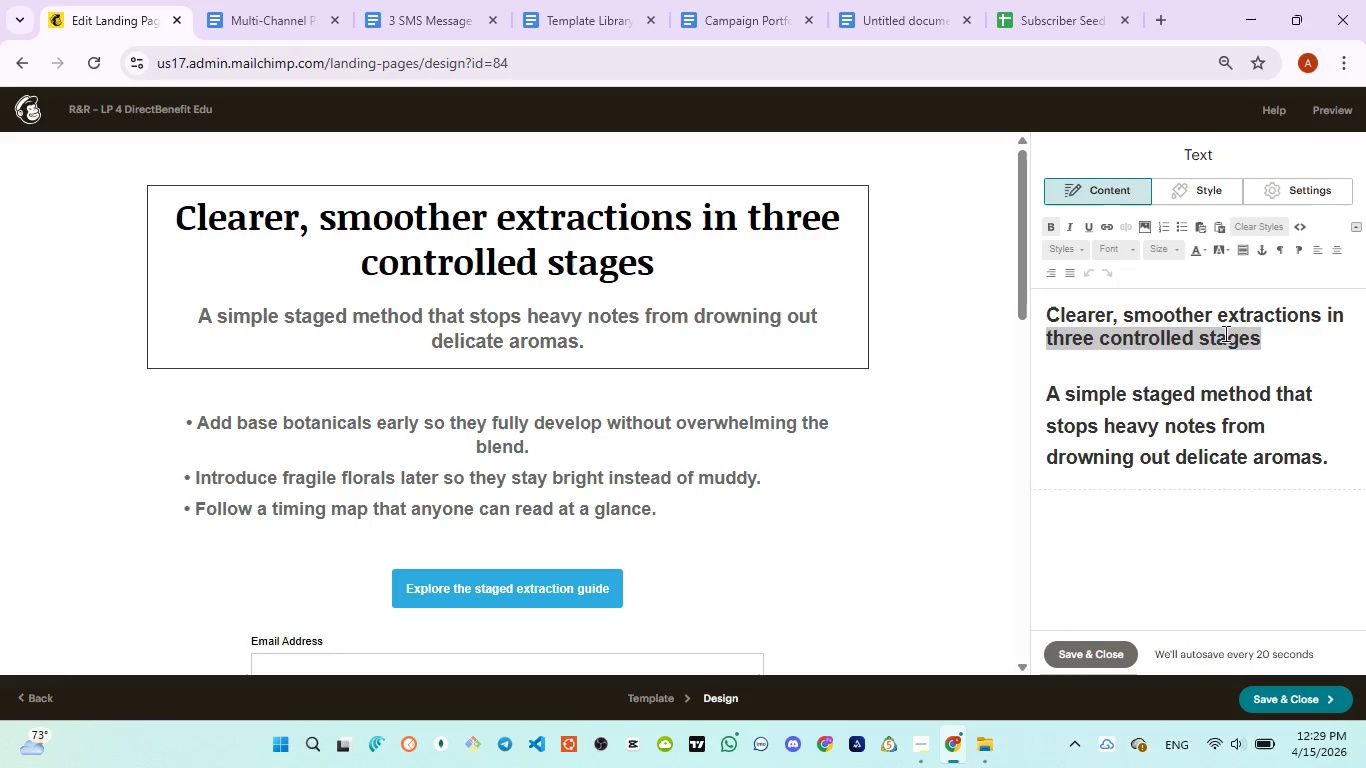 
left_click([1297, 351])
 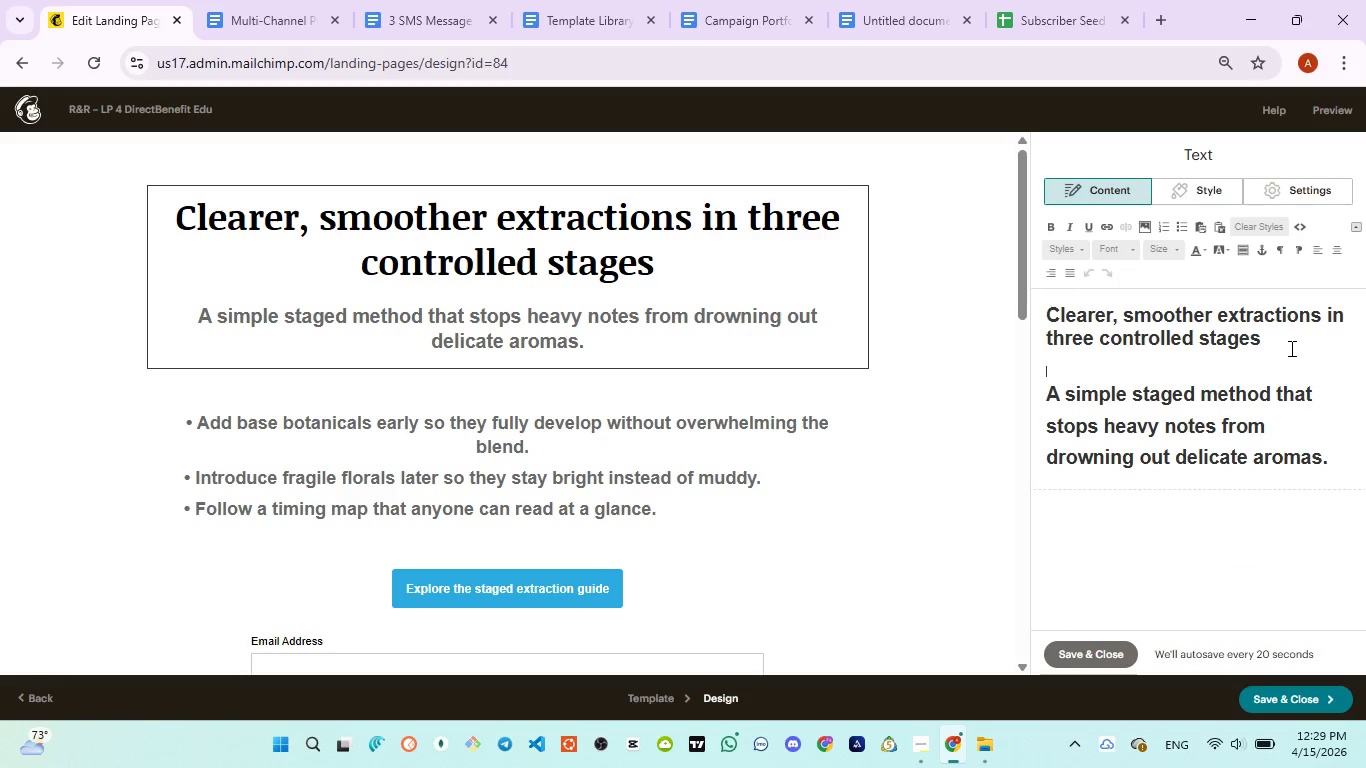 
left_click_drag(start_coordinate=[1290, 348], to_coordinate=[1037, 314])
 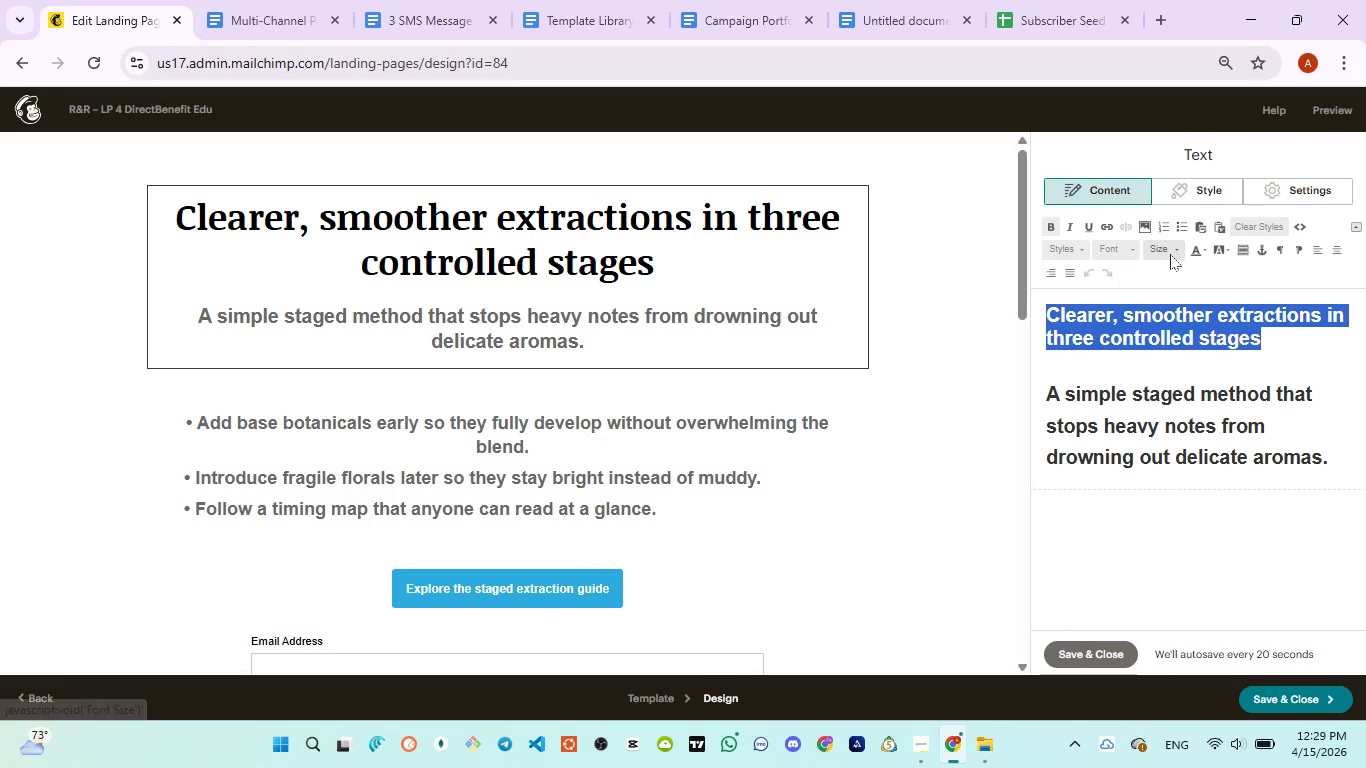 
left_click([1169, 253])
 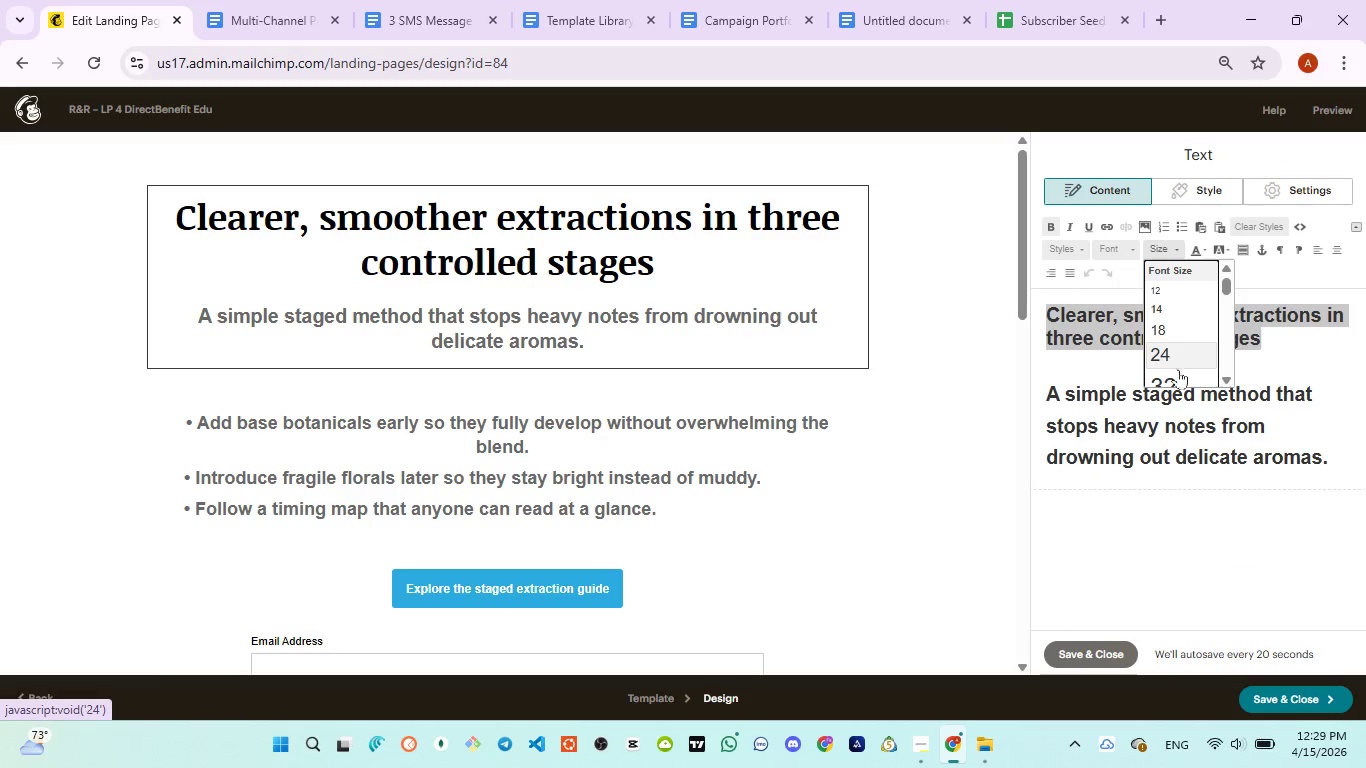 
left_click([1175, 376])
 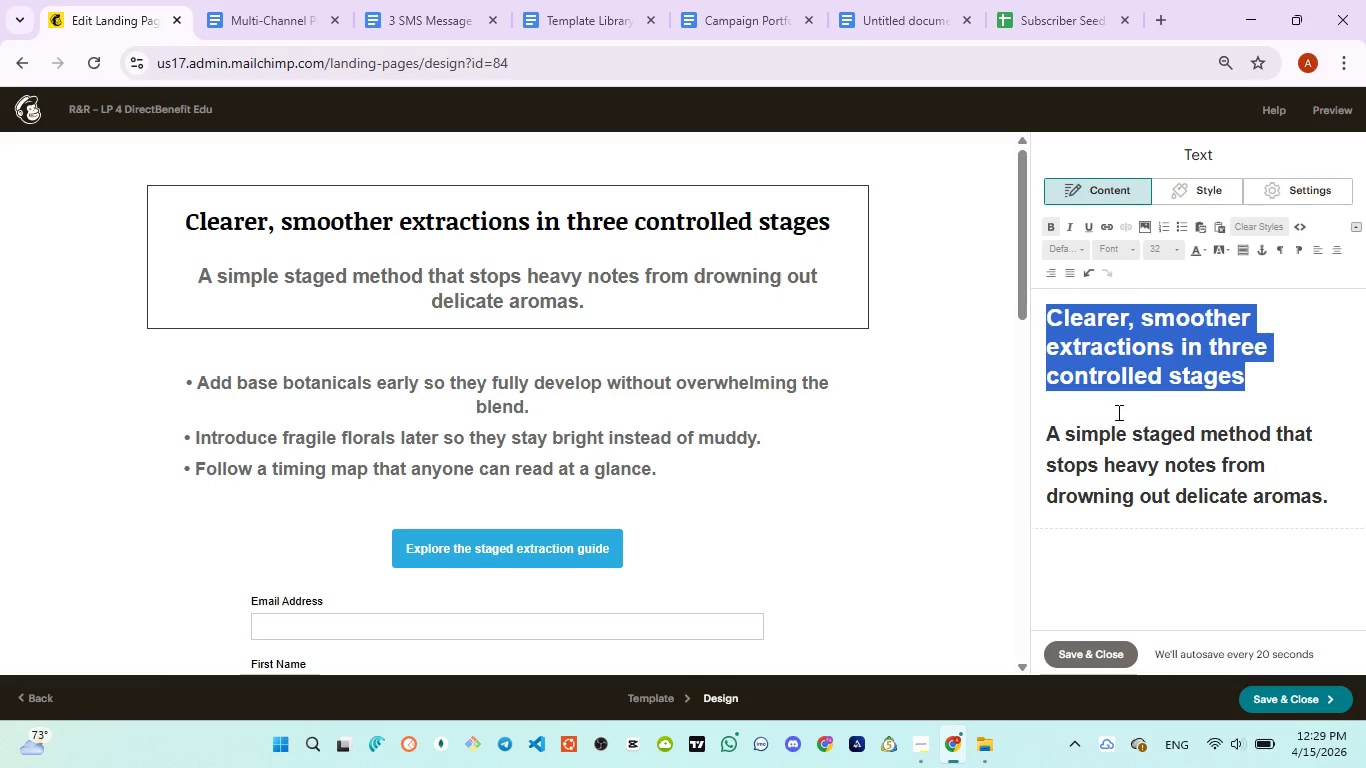 
left_click([1115, 414])
 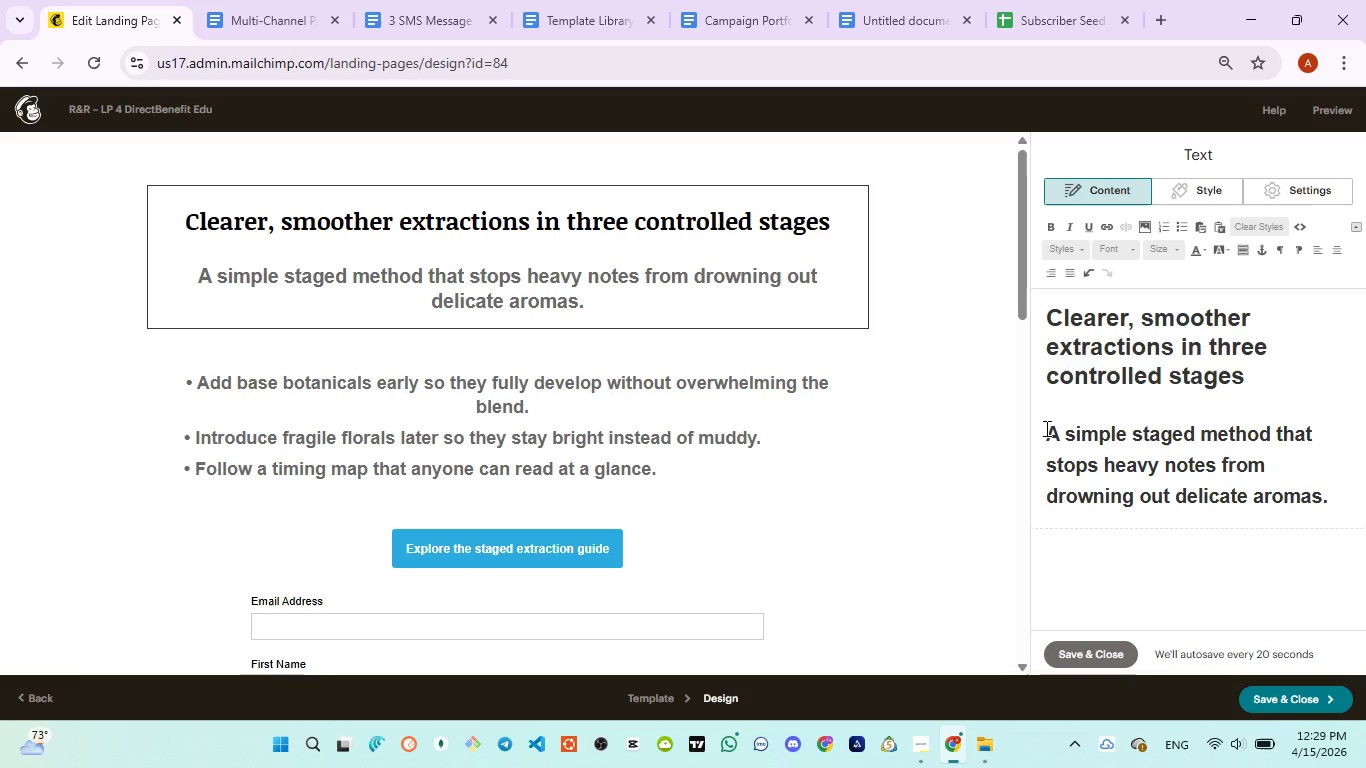 
left_click_drag(start_coordinate=[1045, 428], to_coordinate=[1354, 489])
 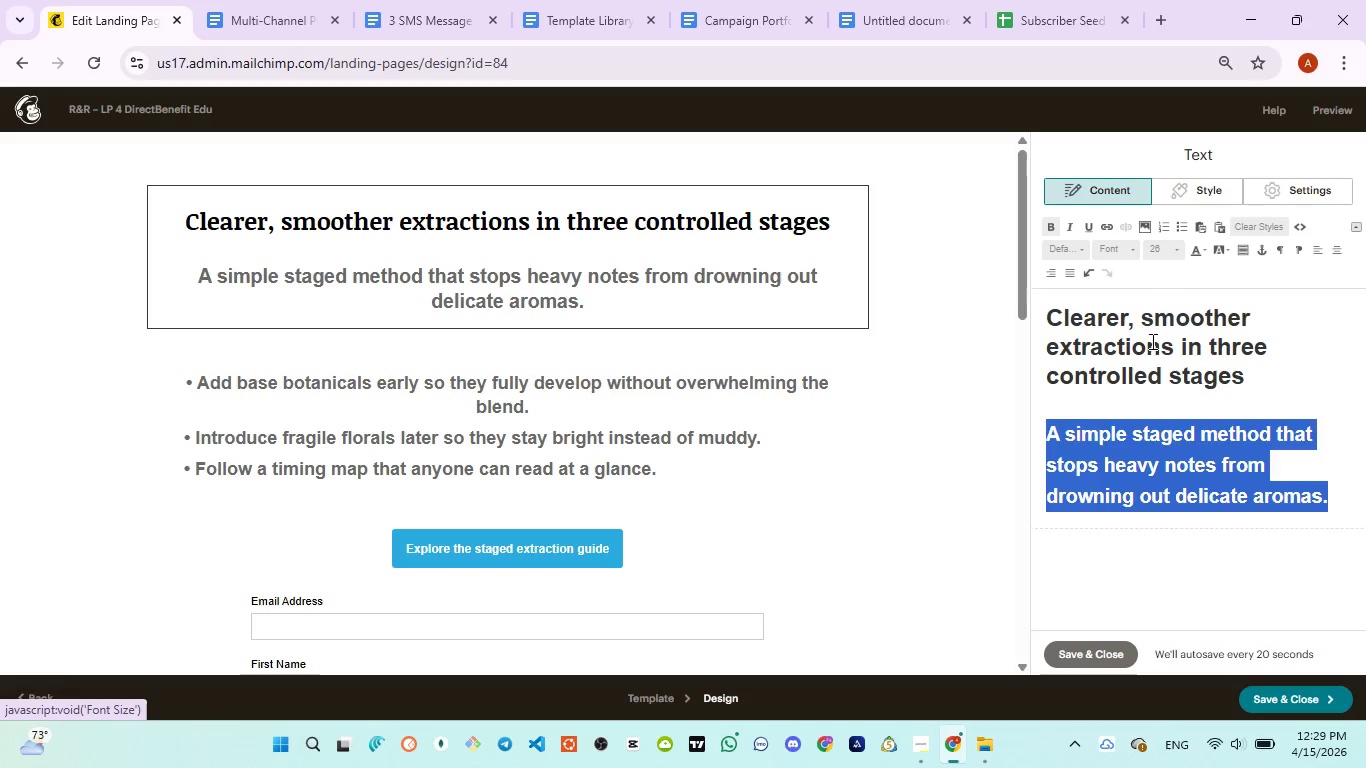 
left_click([1156, 420])
 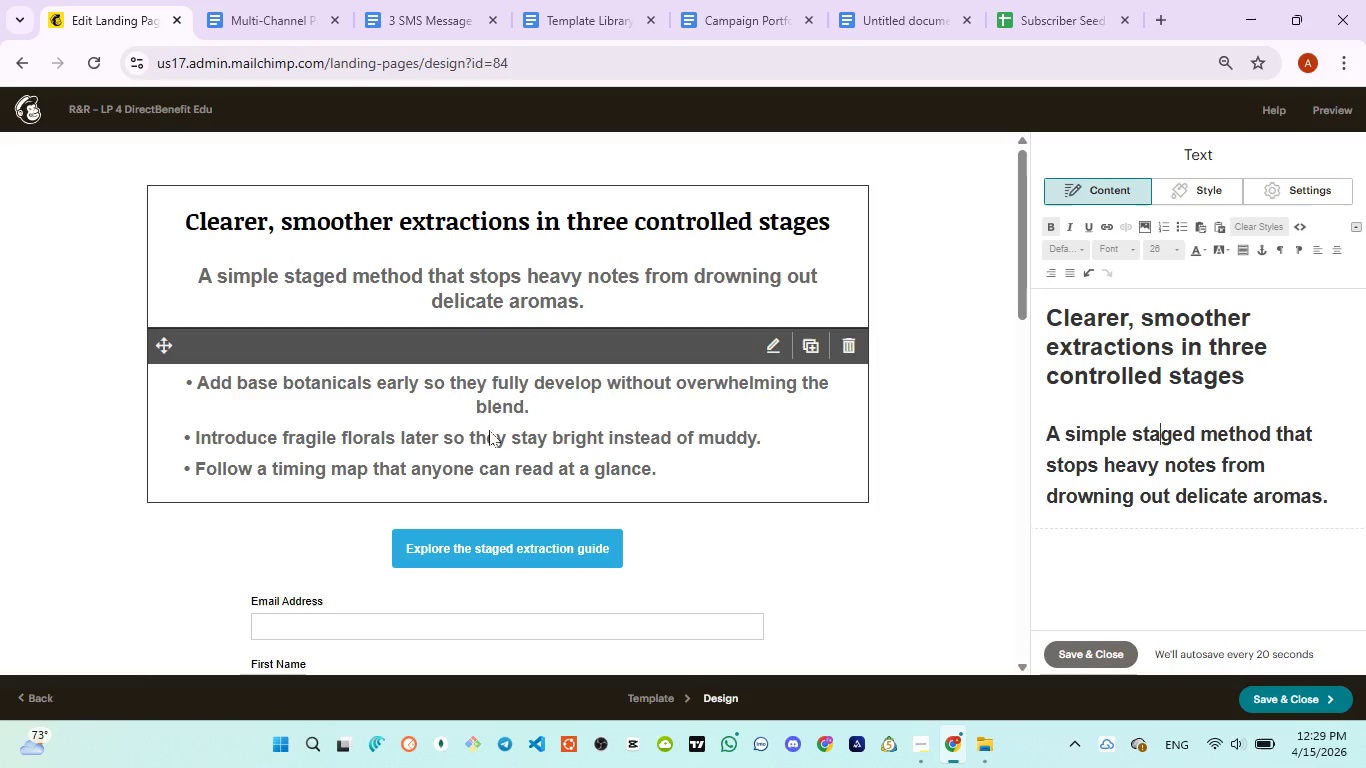 
scroll: coordinate [495, 447], scroll_direction: down, amount: 2.0
 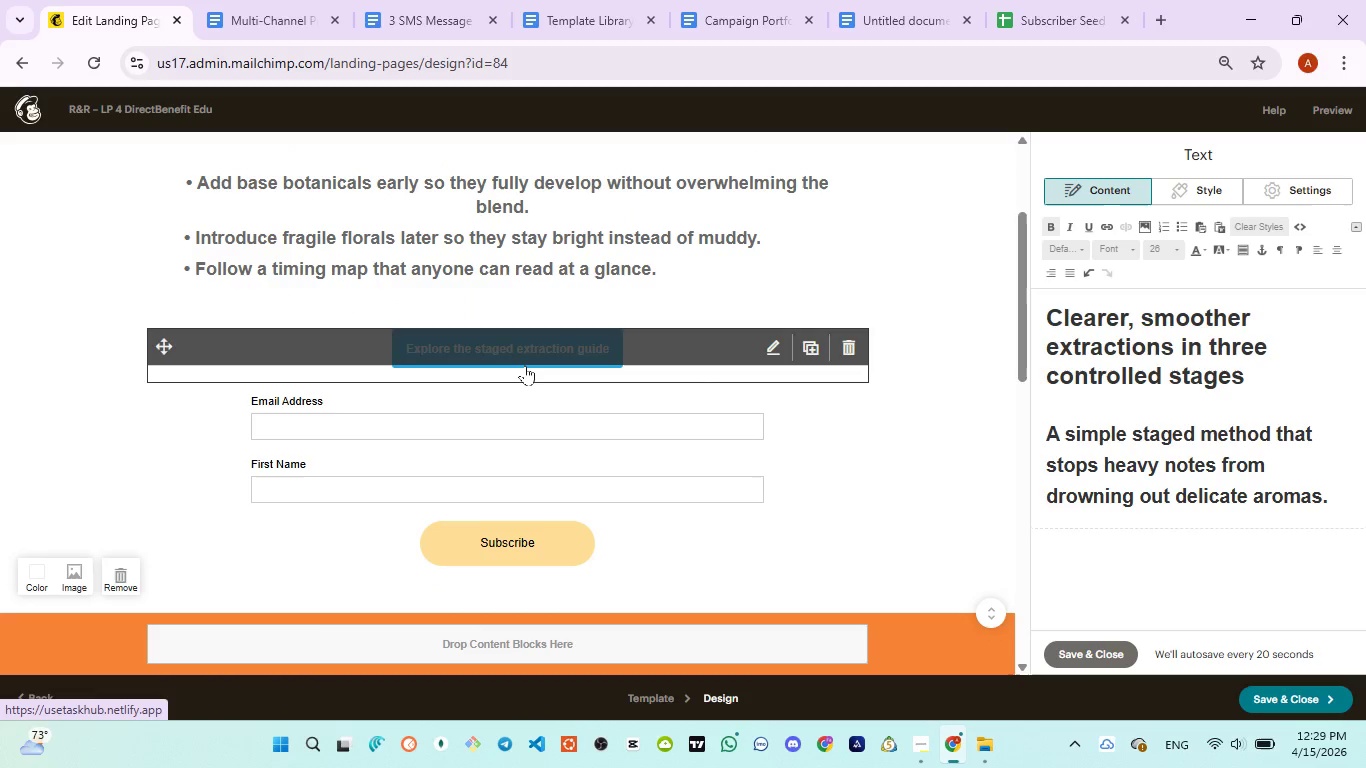 
left_click([525, 365])
 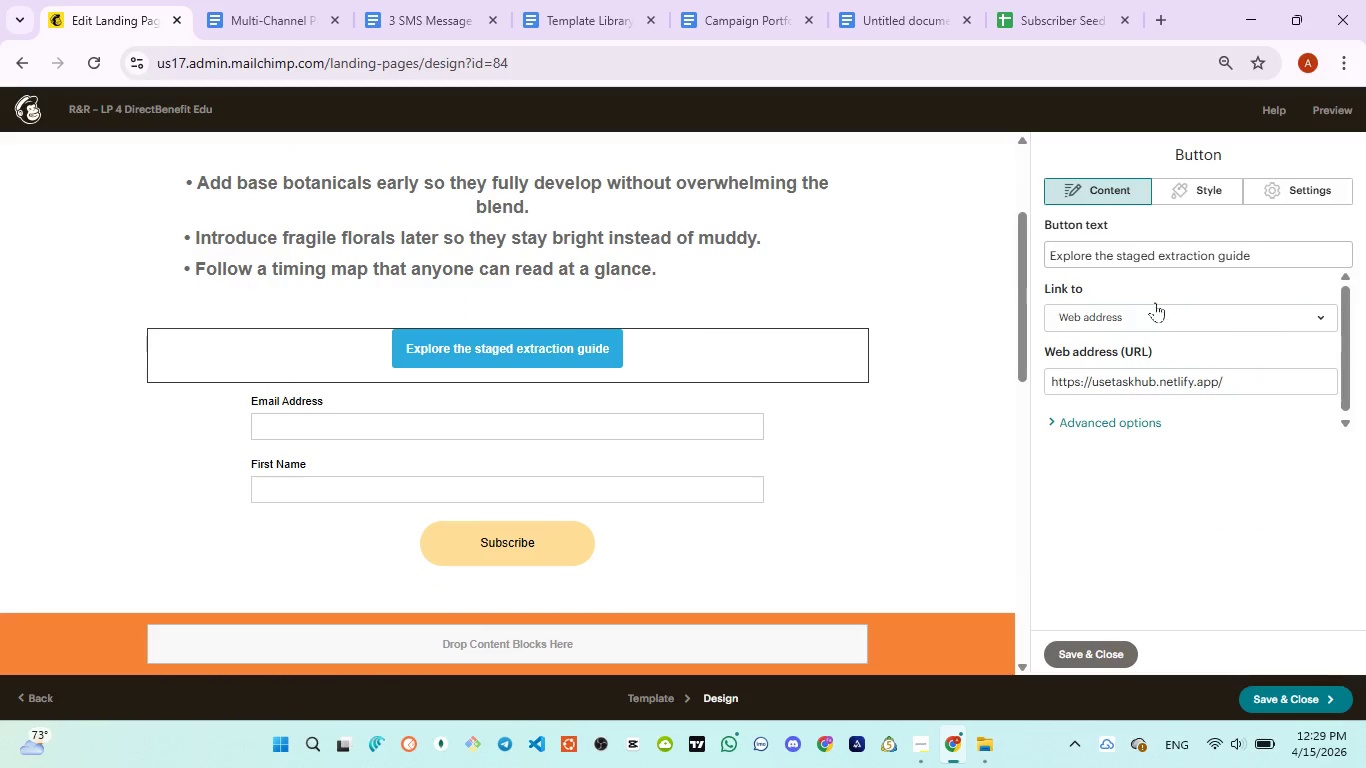 
left_click([1195, 190])
 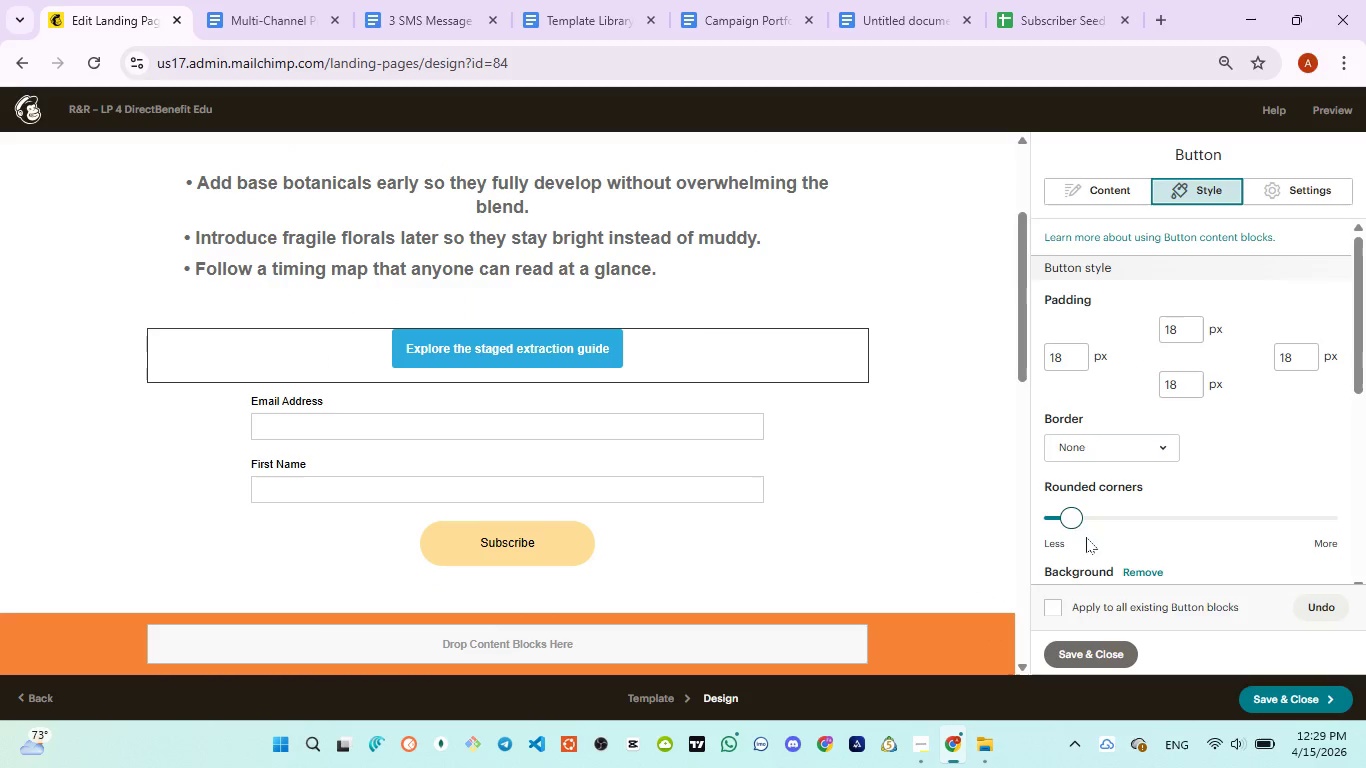 
scroll: coordinate [1157, 541], scroll_direction: down, amount: 1.0
 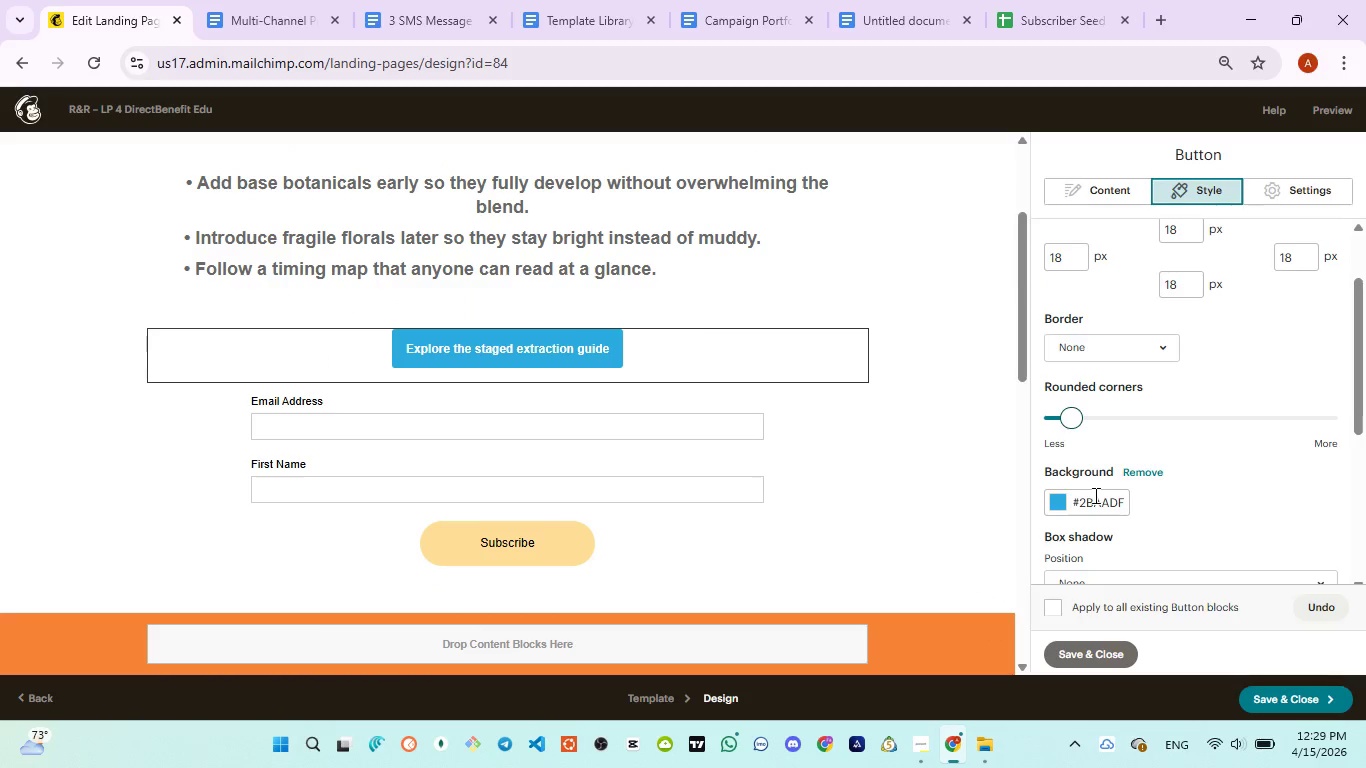 
left_click([1092, 496])
 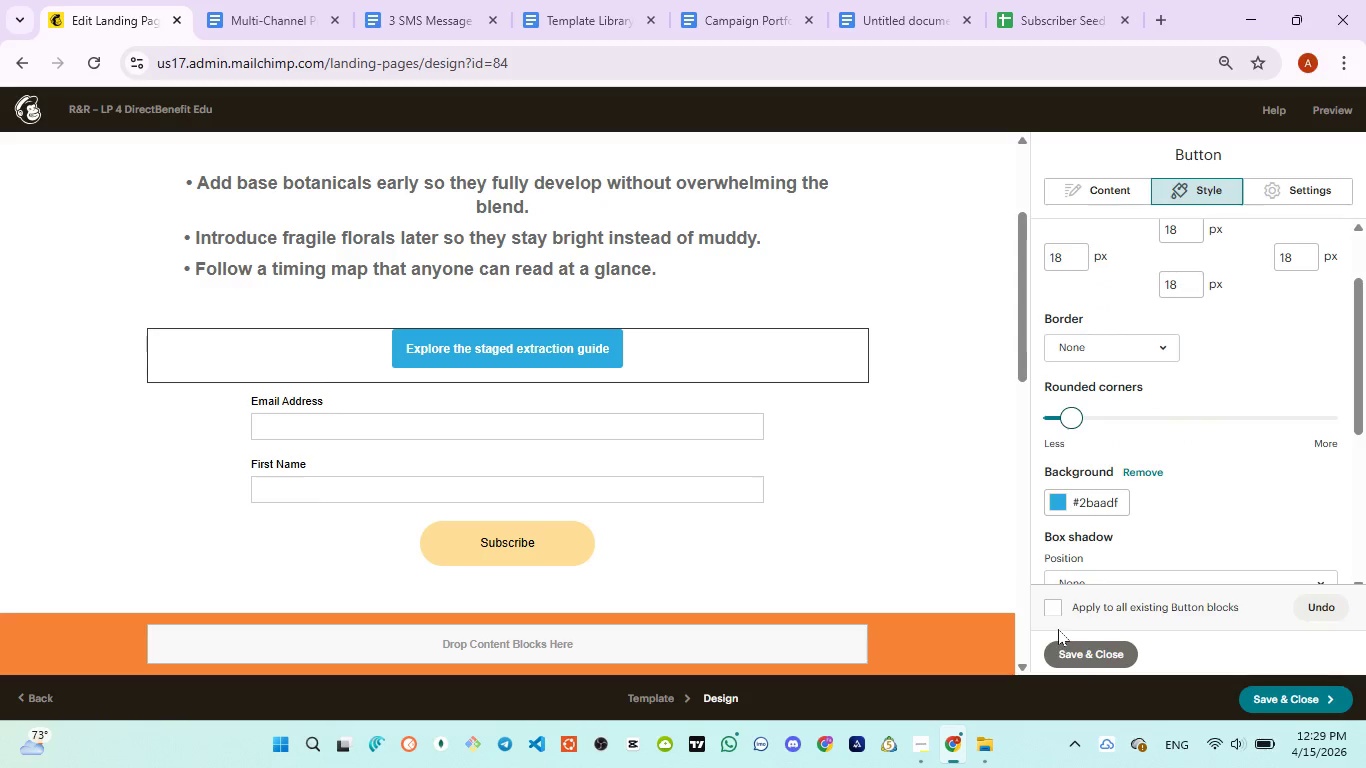 
scroll: coordinate [1192, 546], scroll_direction: down, amount: 1.0
 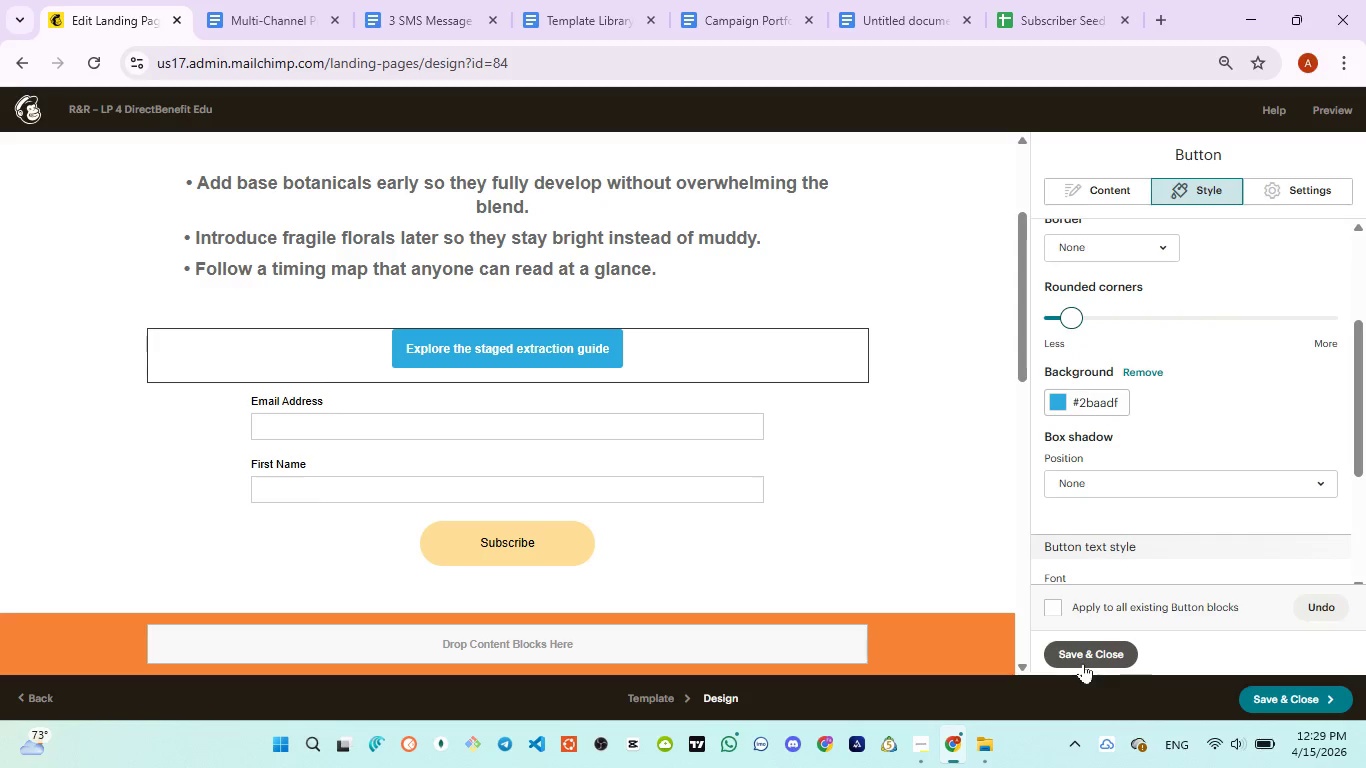 
left_click([1081, 657])
 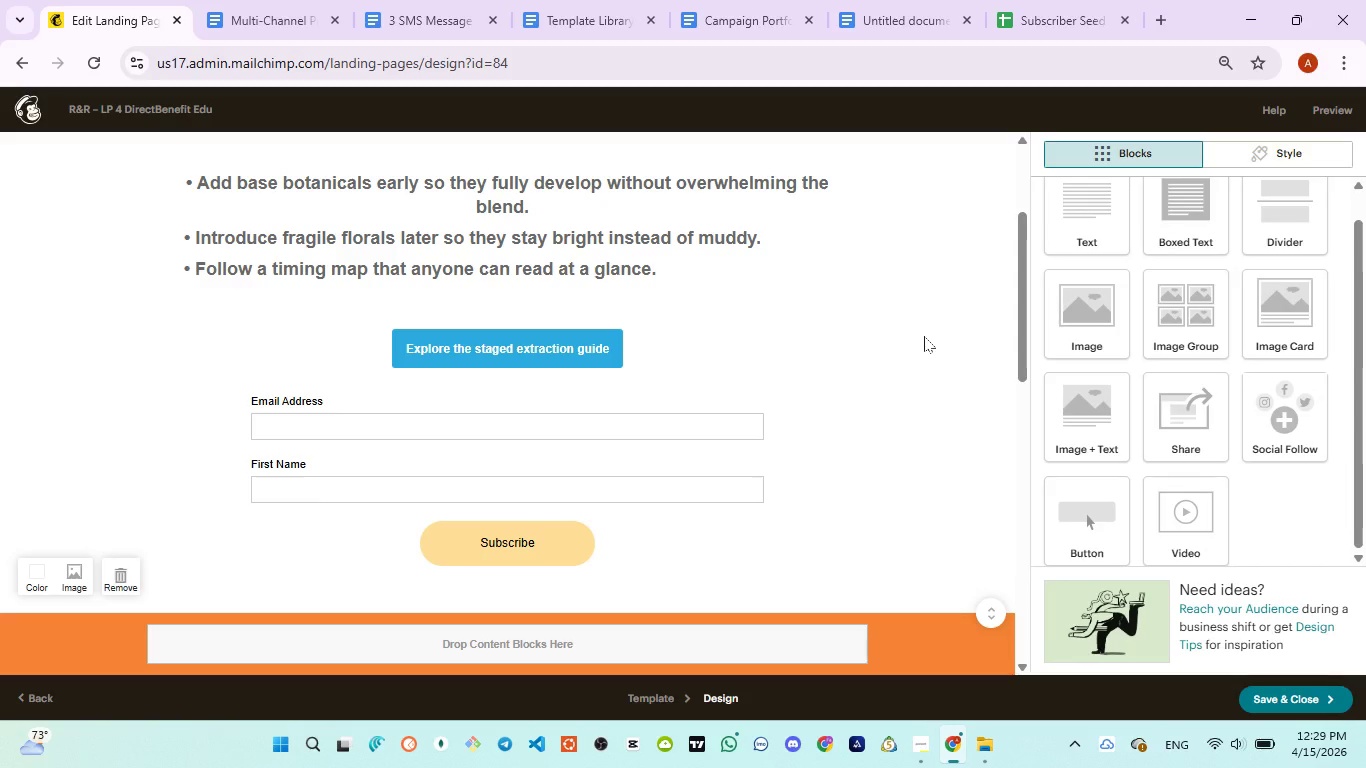 
scroll: coordinate [924, 339], scroll_direction: down, amount: 2.0
 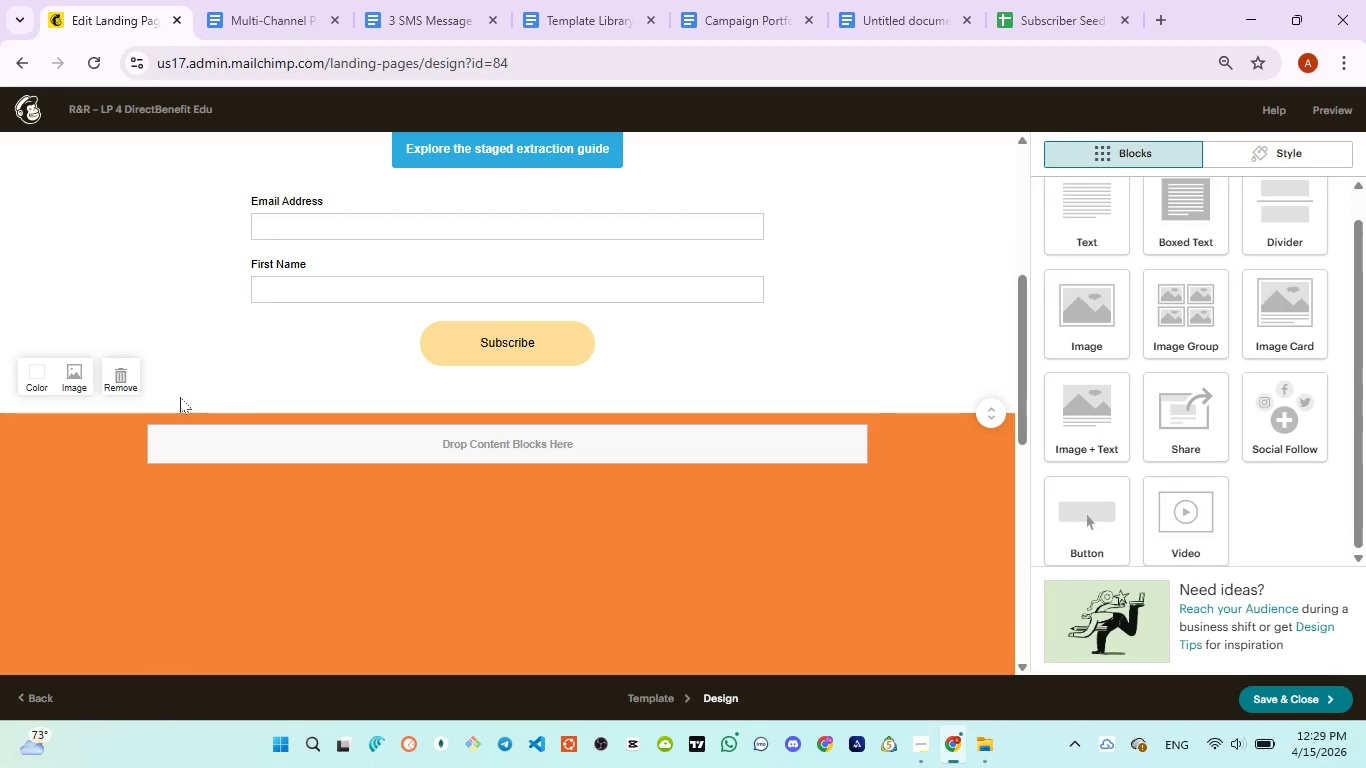 
left_click([173, 396])
 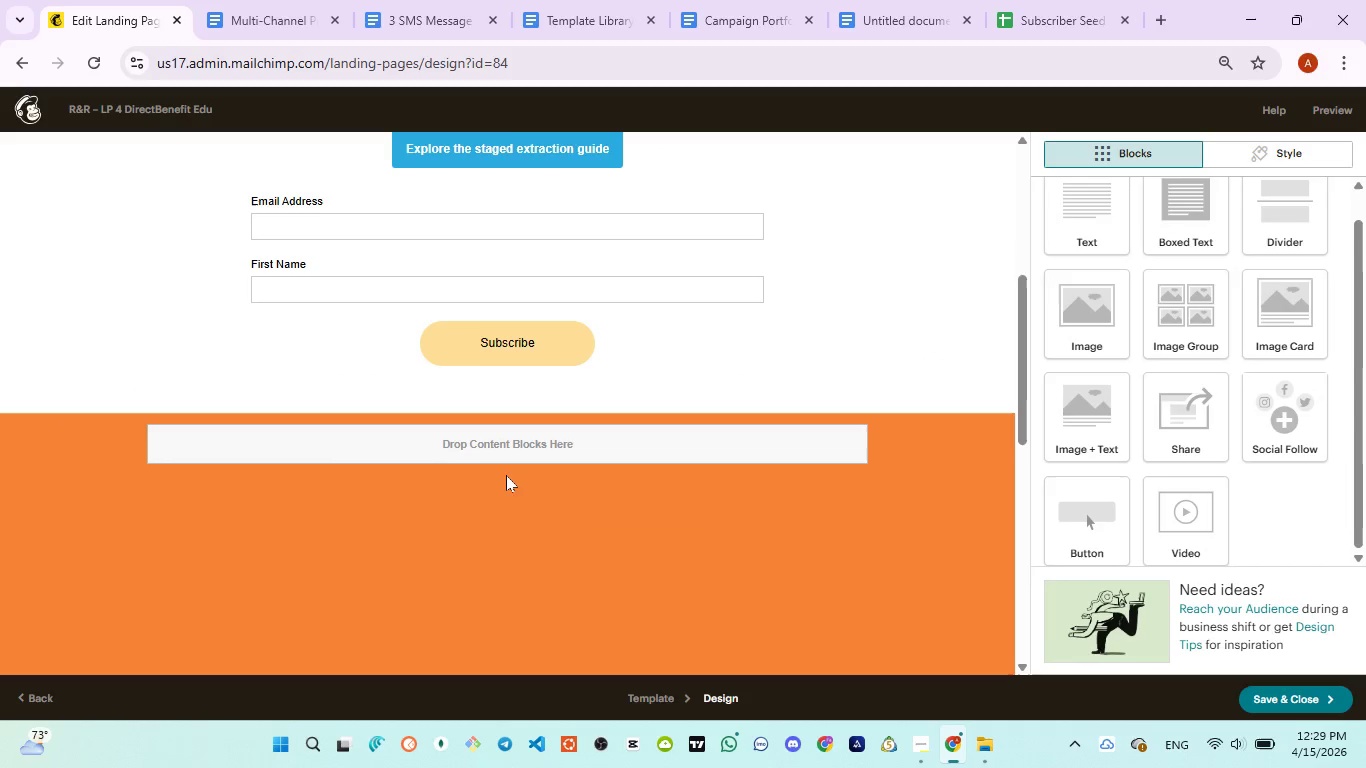 
scroll: coordinate [829, 487], scroll_direction: down, amount: 6.0
 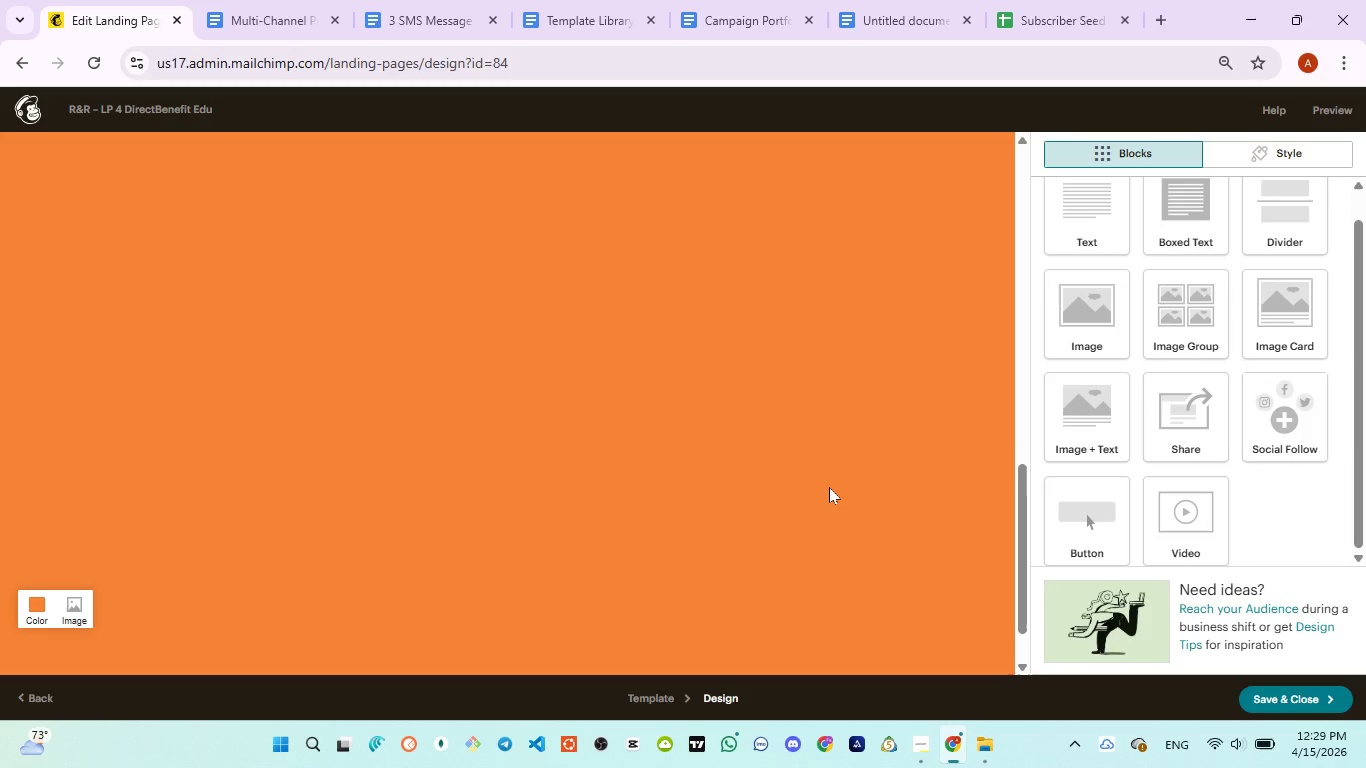 
scroll: coordinate [829, 487], scroll_direction: up, amount: 17.0
 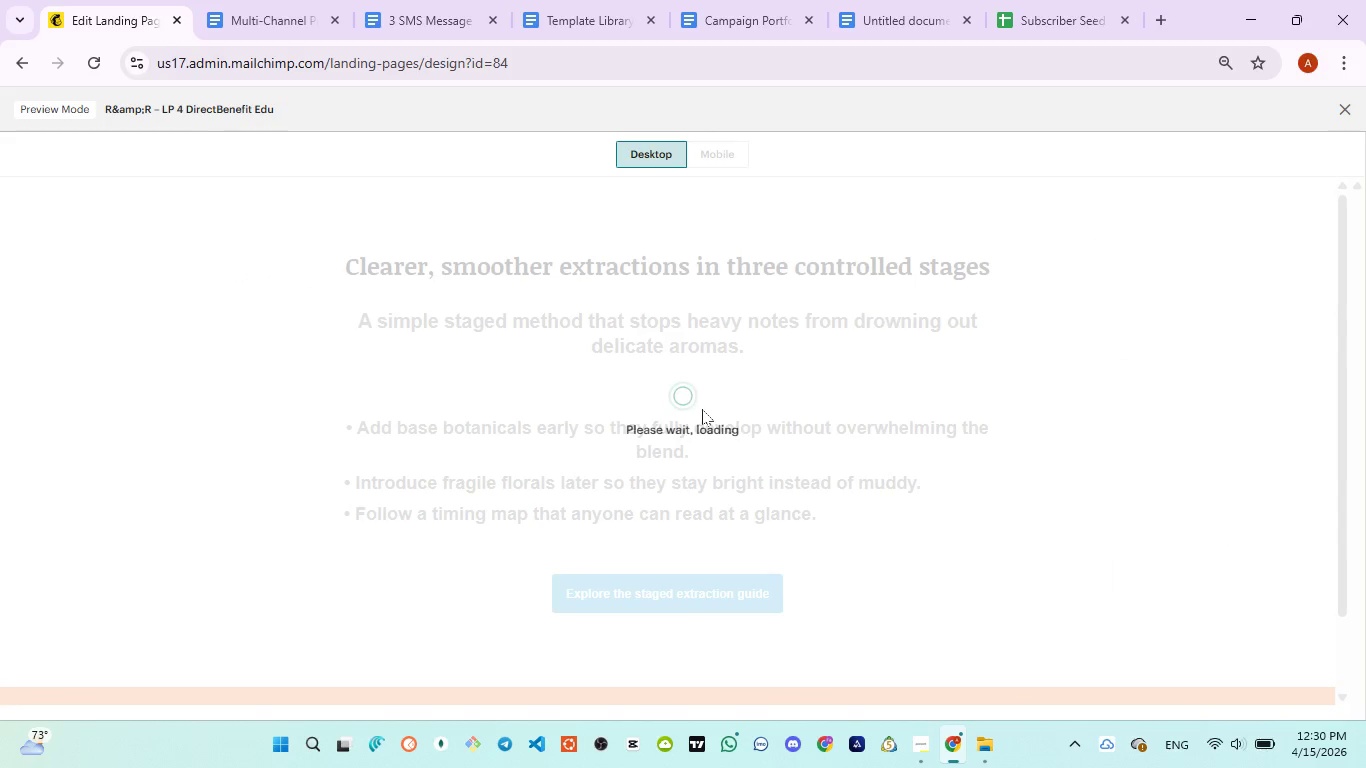 
wait(5.53)
 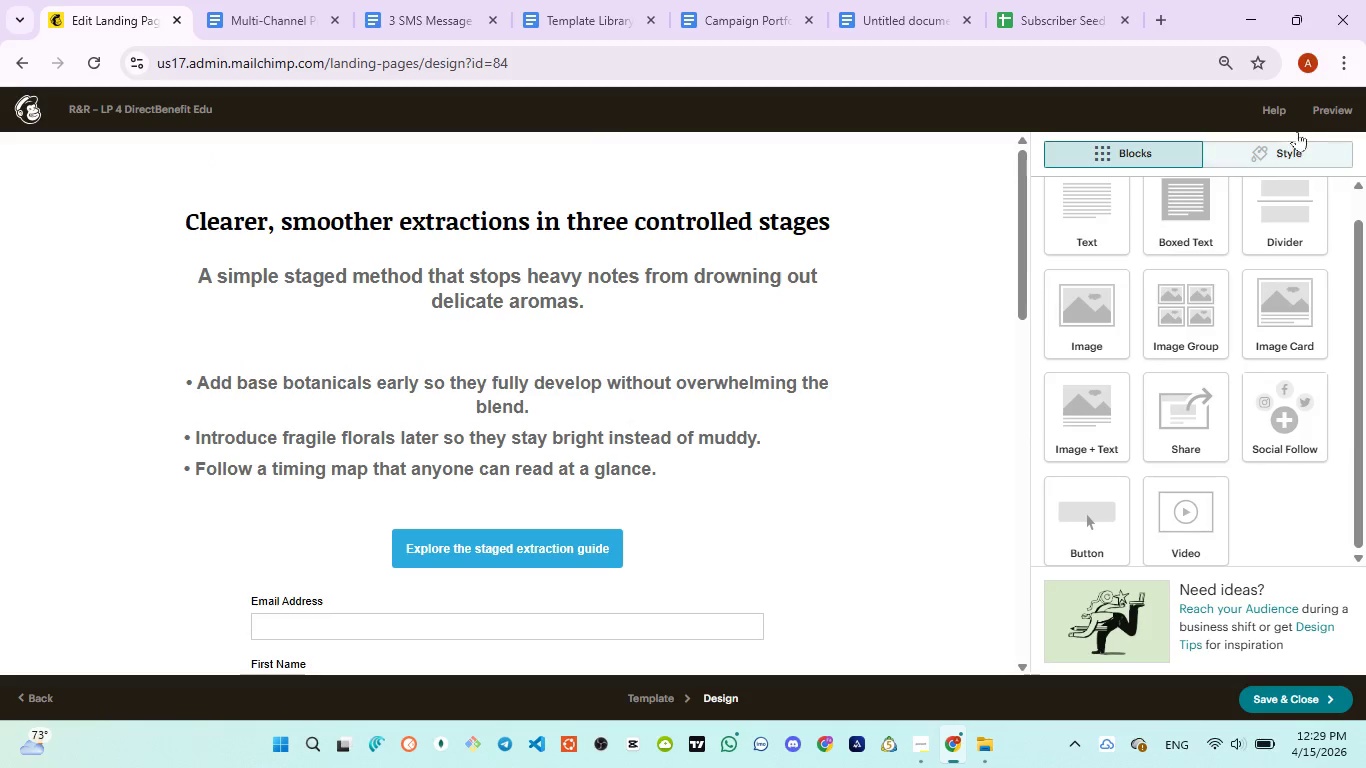 
scroll: coordinate [654, 411], scroll_direction: down, amount: 3.0
 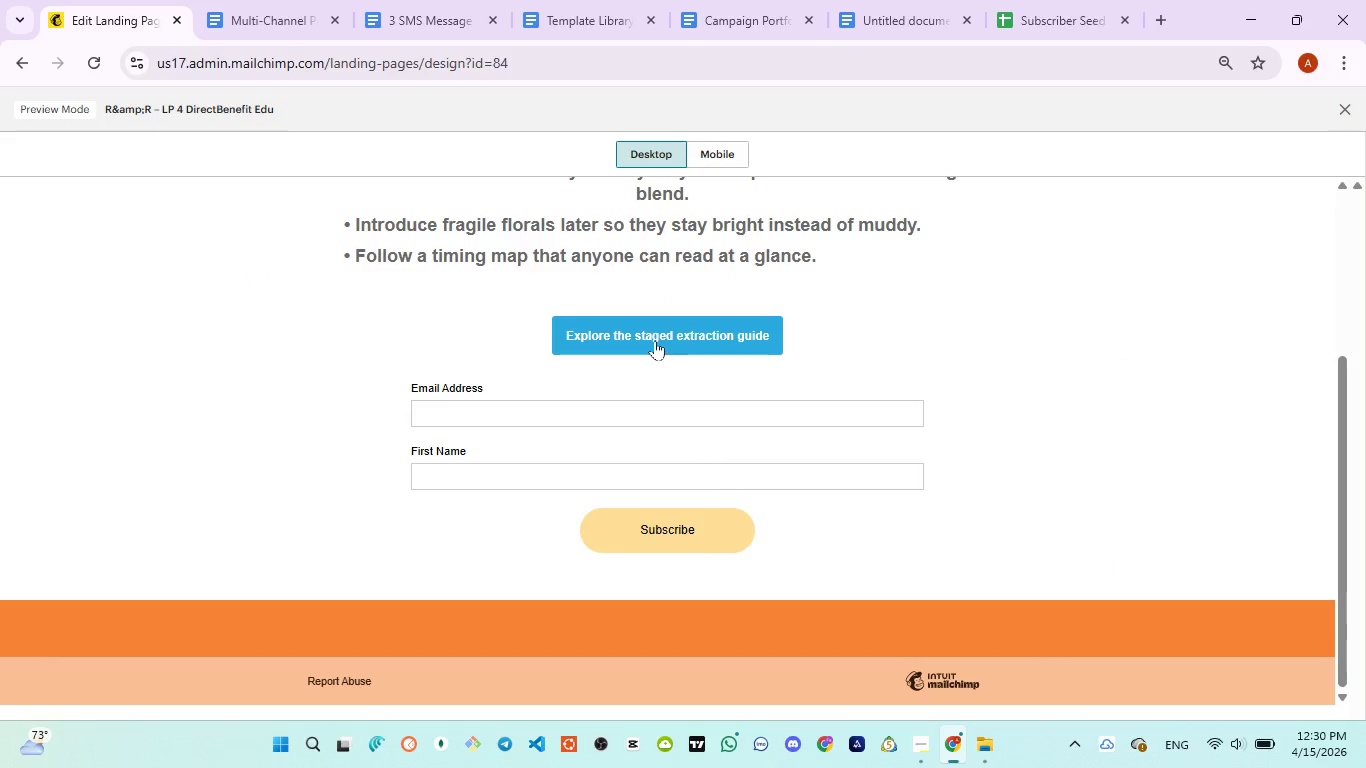 
left_click([655, 340])
 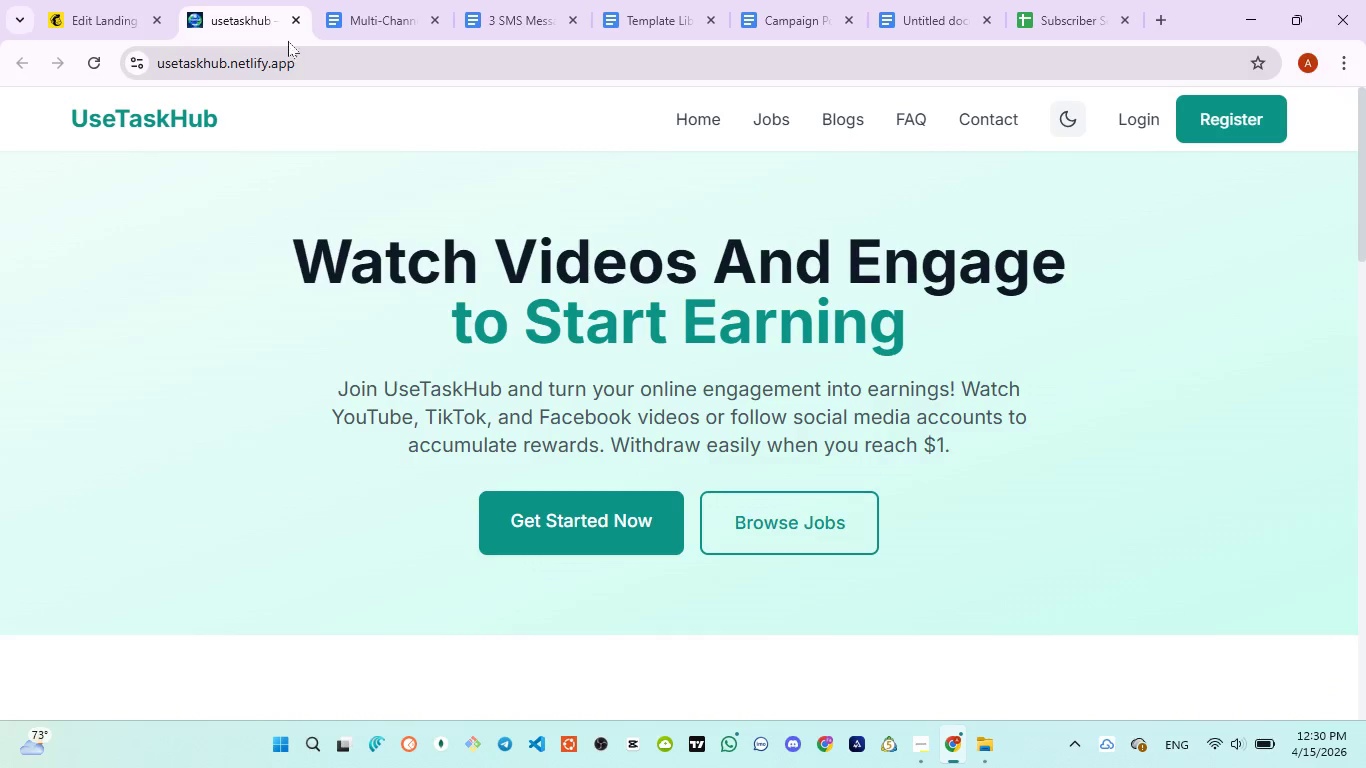 
left_click([292, 21])
 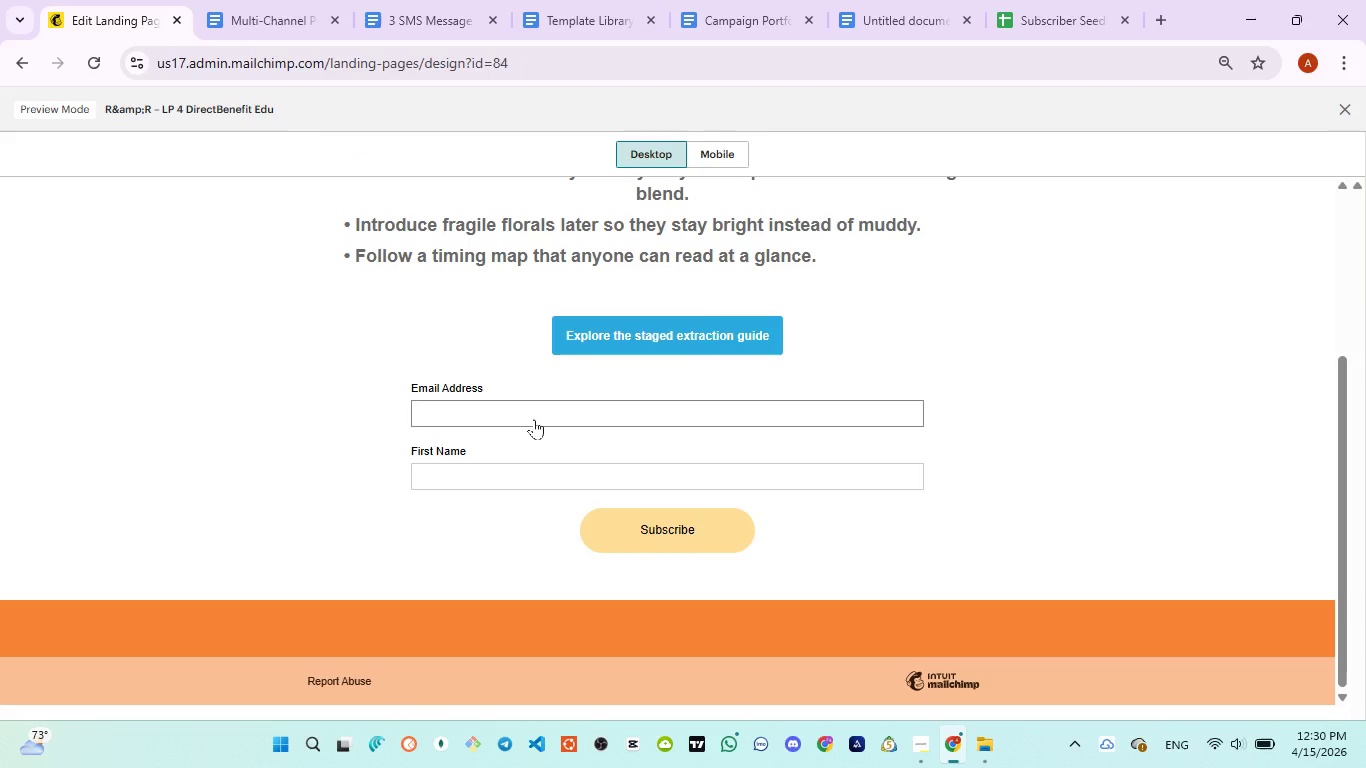 
left_click([534, 419])
 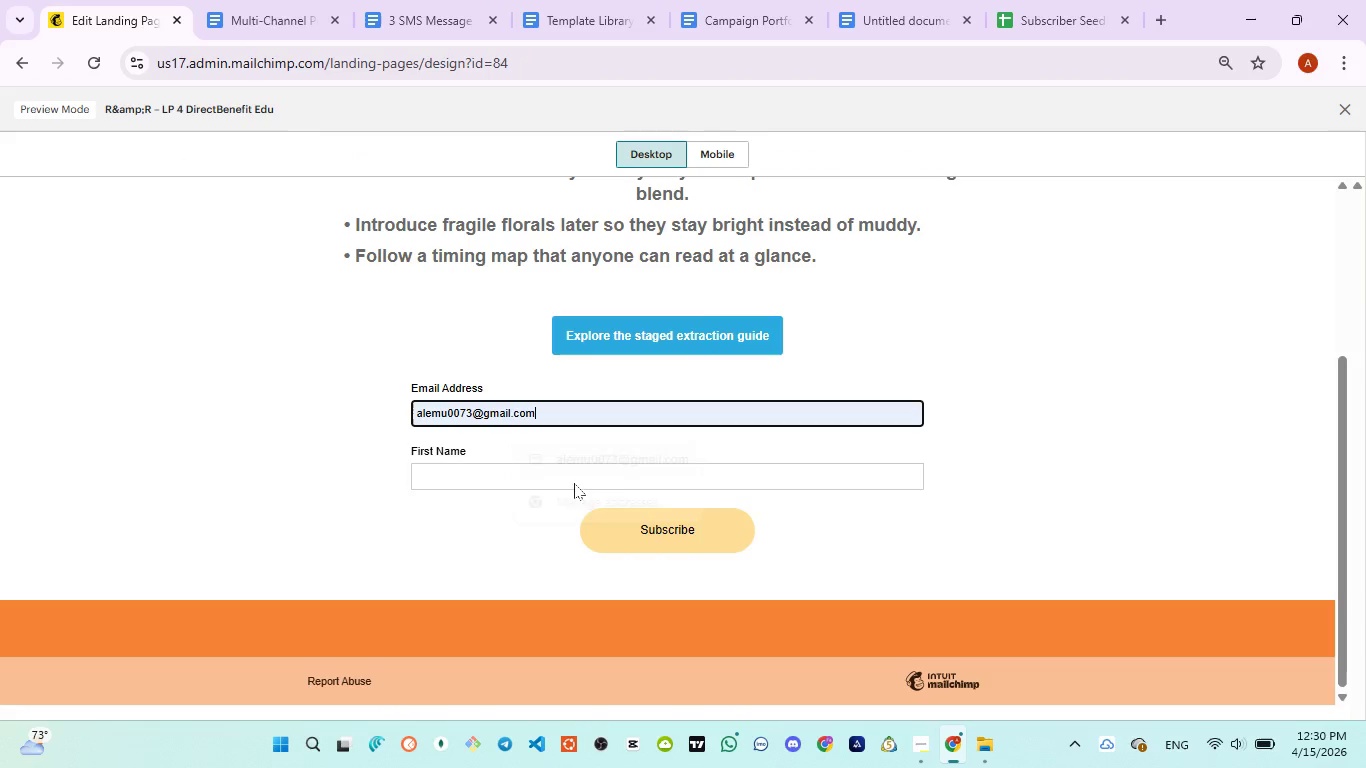 
left_click([574, 487])
 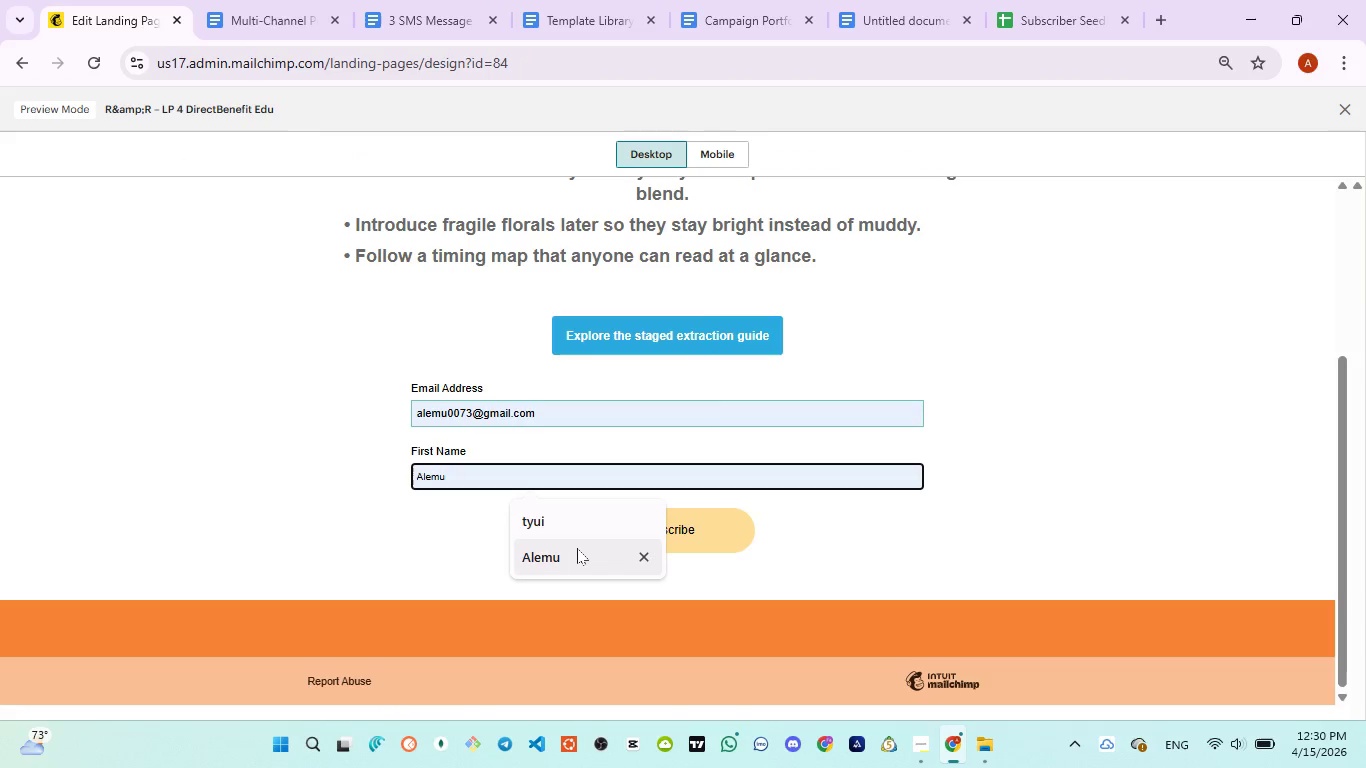 
left_click_drag(start_coordinate=[577, 548], to_coordinate=[582, 549])
 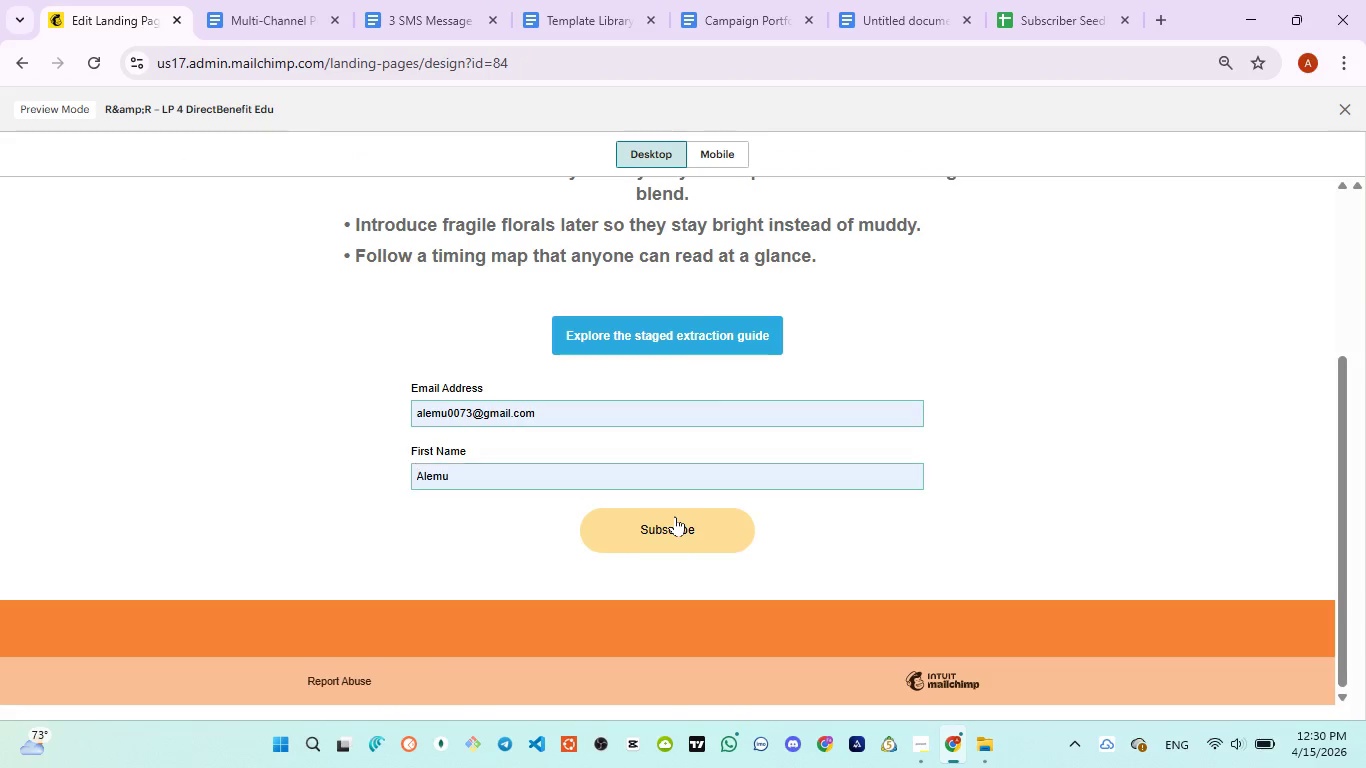 
left_click([675, 516])
 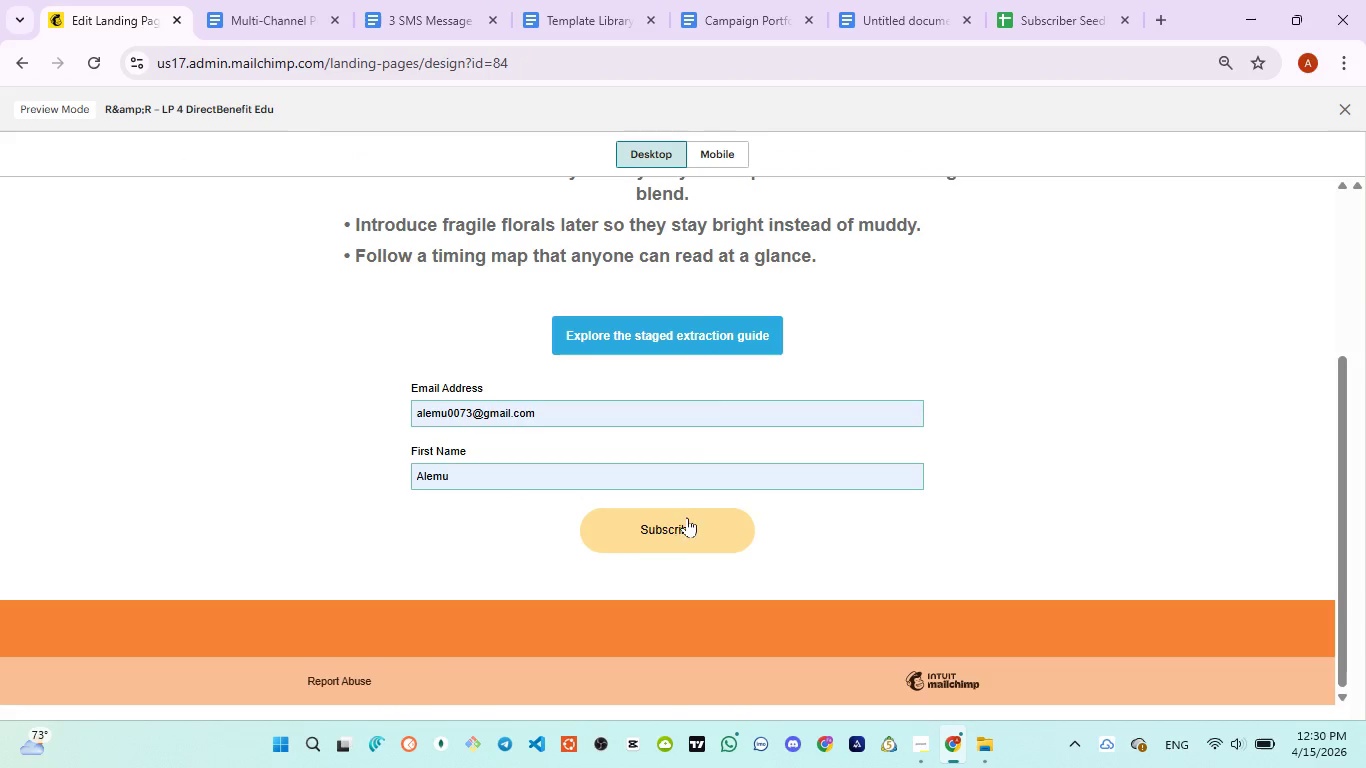 
left_click([681, 533])
 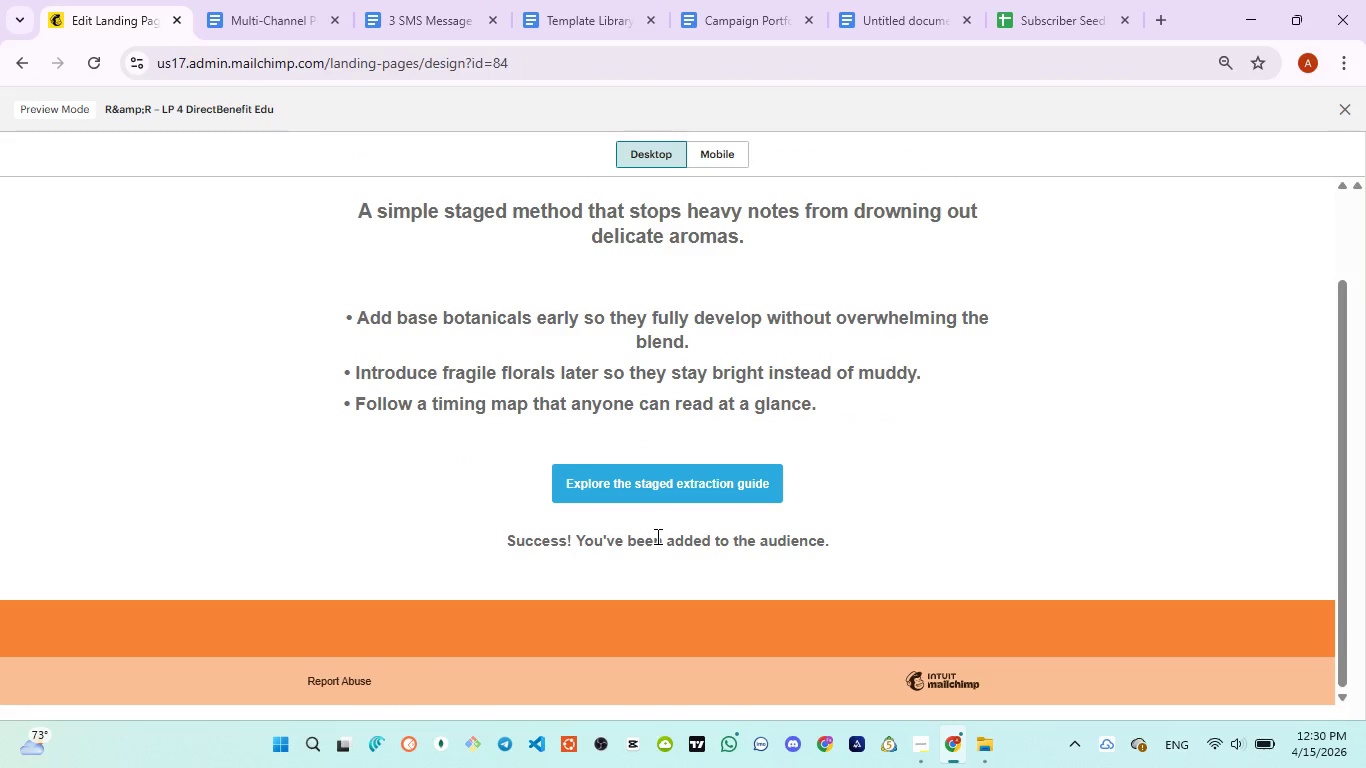 
left_click_drag(start_coordinate=[858, 522], to_coordinate=[528, 547])
 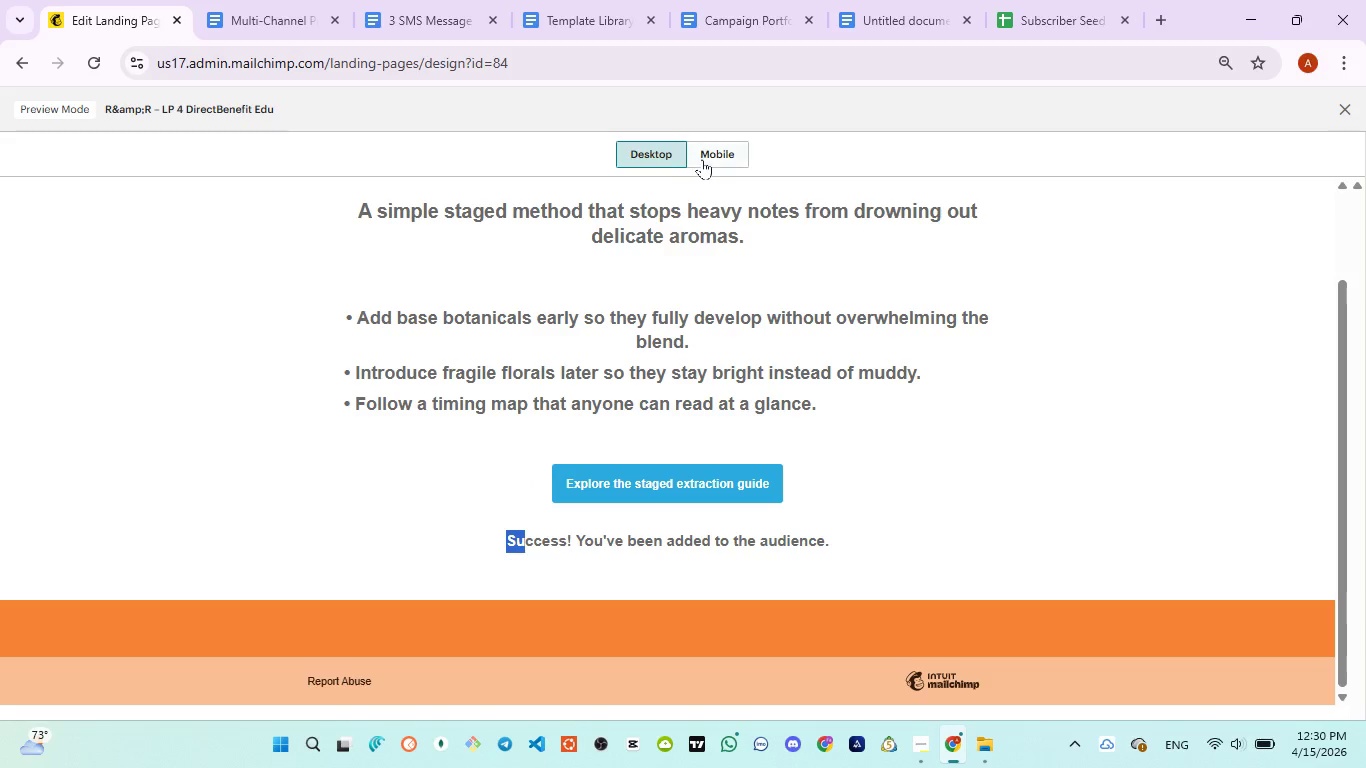 
left_click([702, 158])
 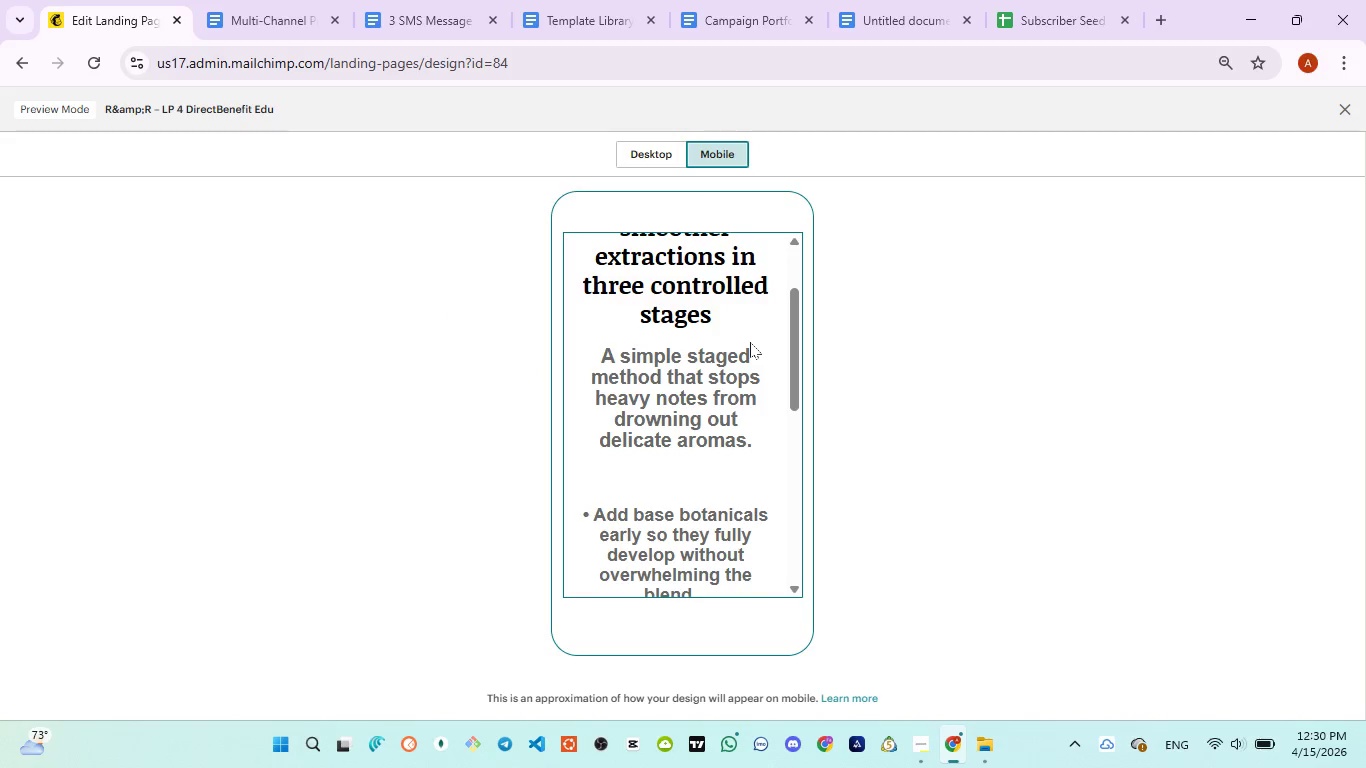 
scroll: coordinate [751, 342], scroll_direction: down, amount: 4.0
 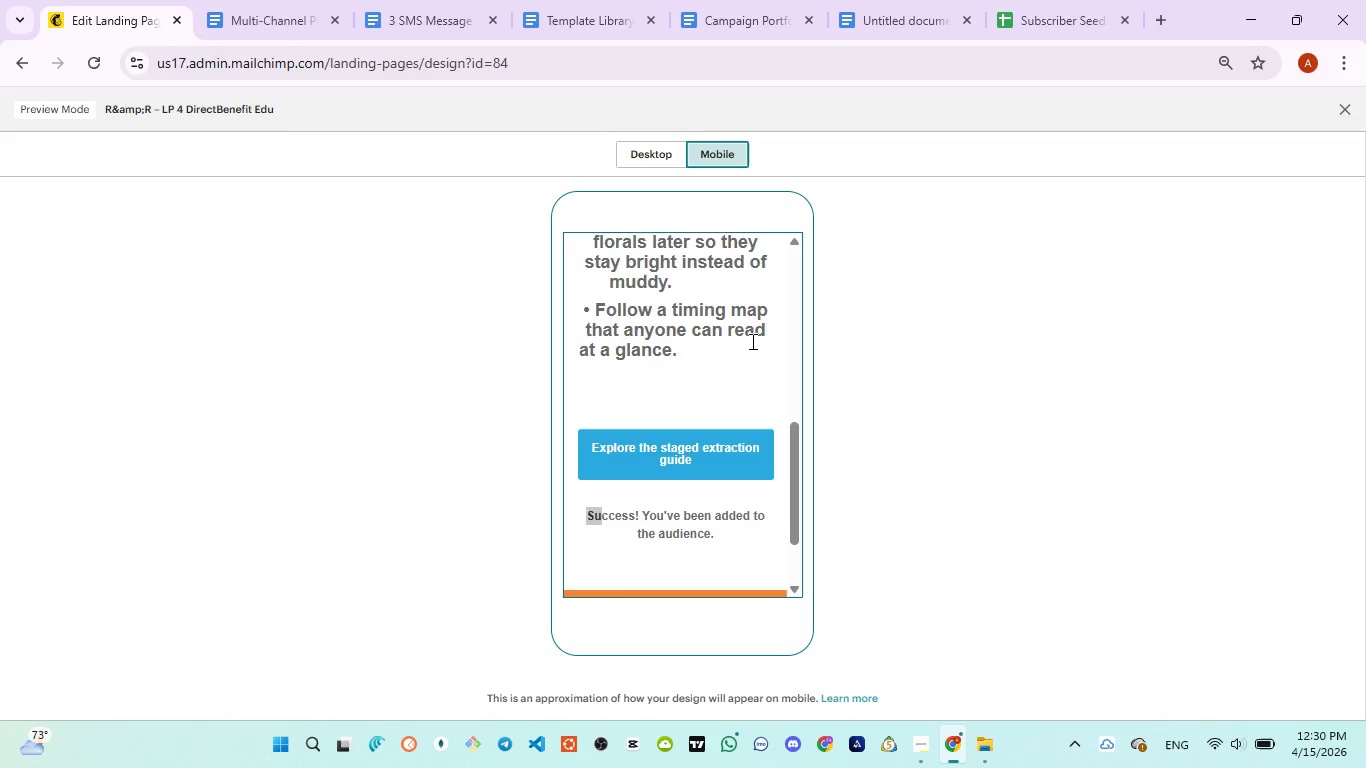 
scroll: coordinate [750, 341], scroll_direction: up, amount: 2.0
 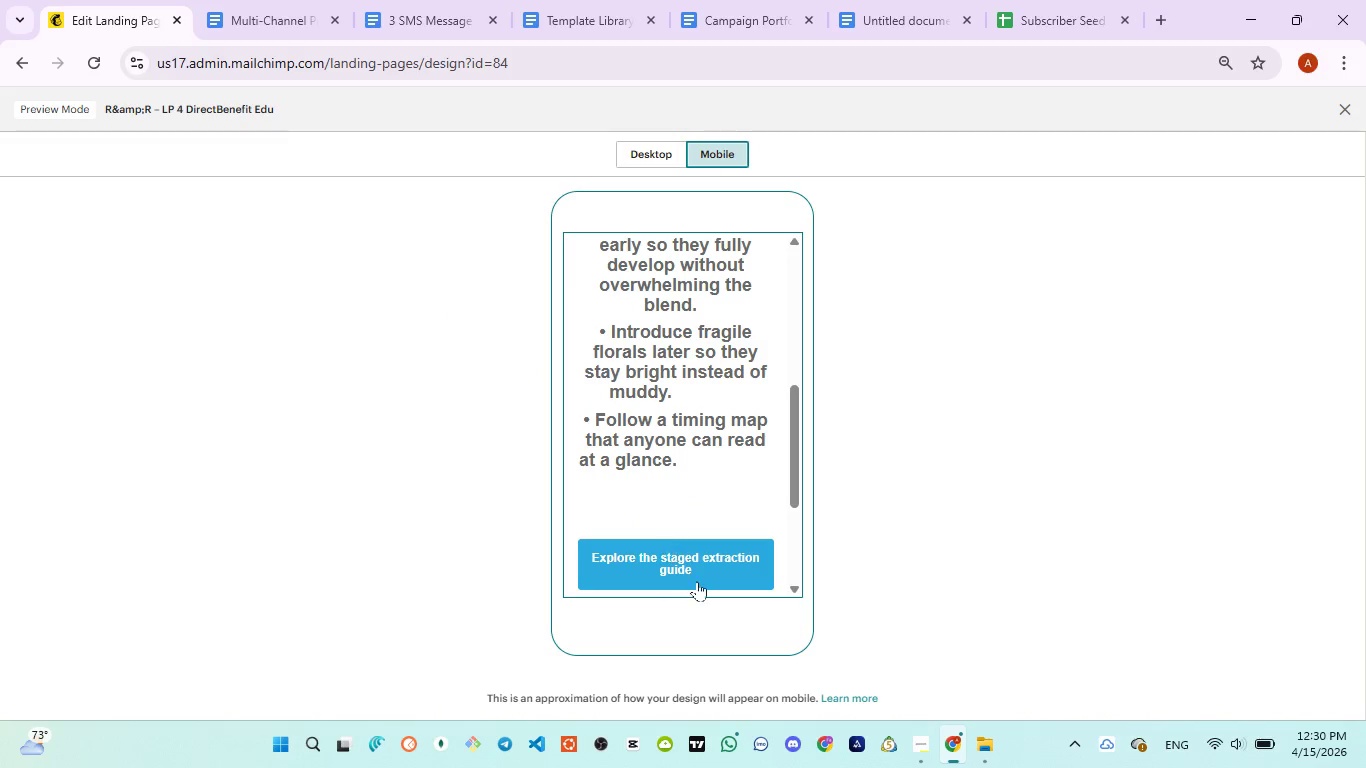 
left_click([695, 569])
 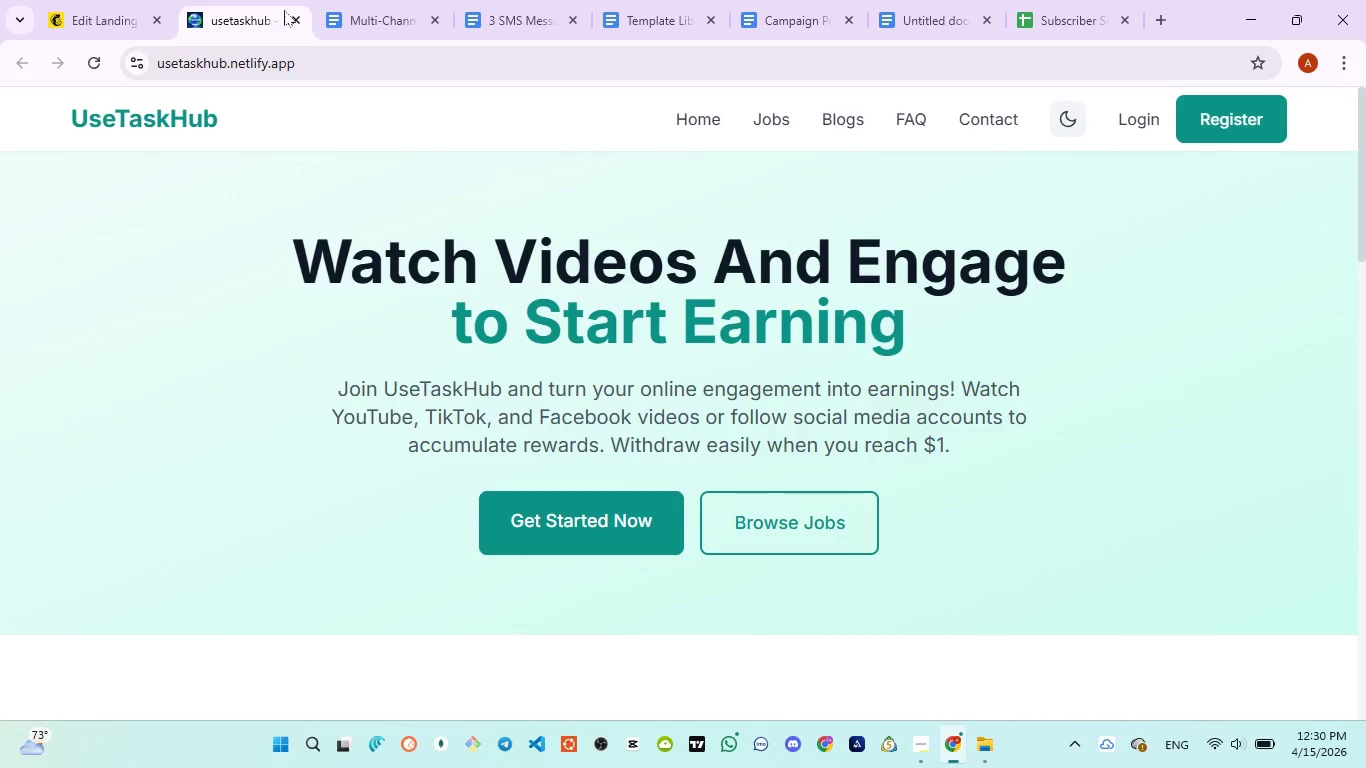 
left_click([299, 15])
 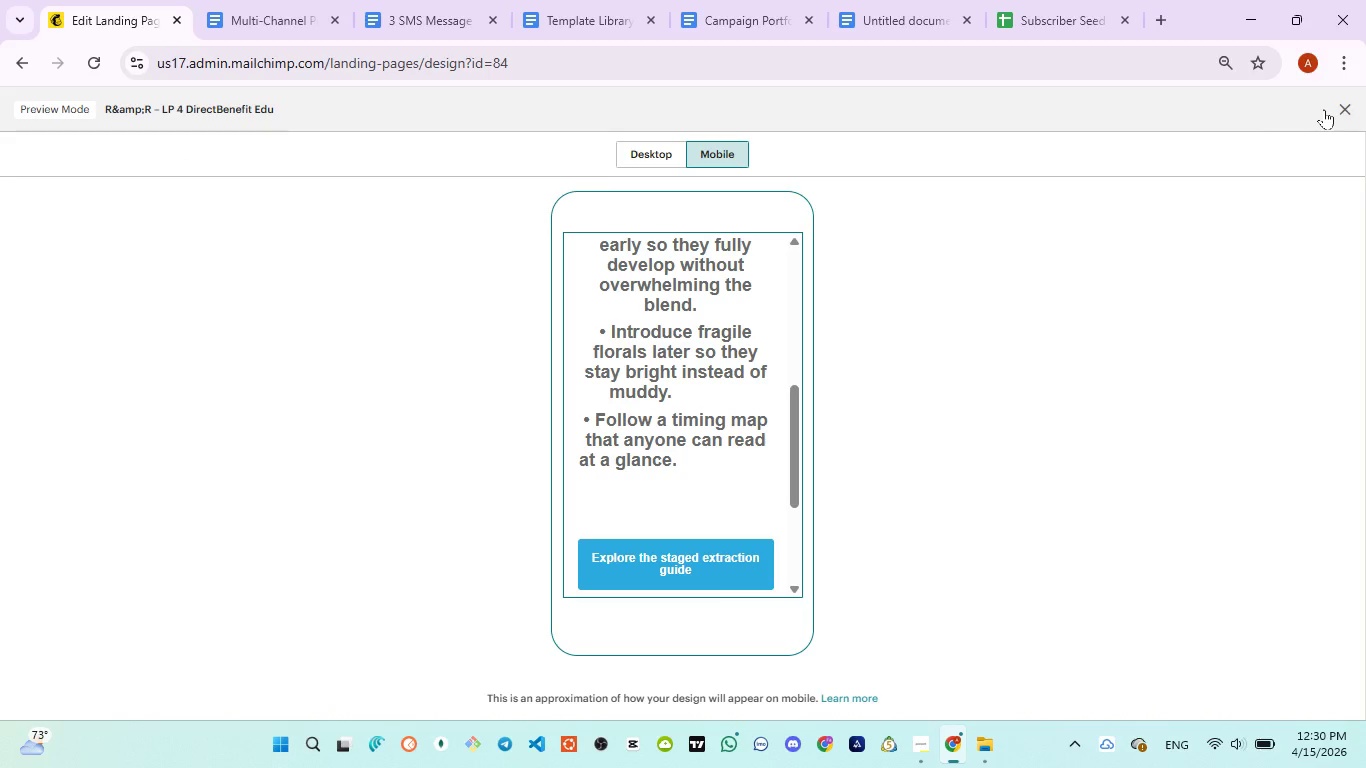 
left_click([1341, 107])
 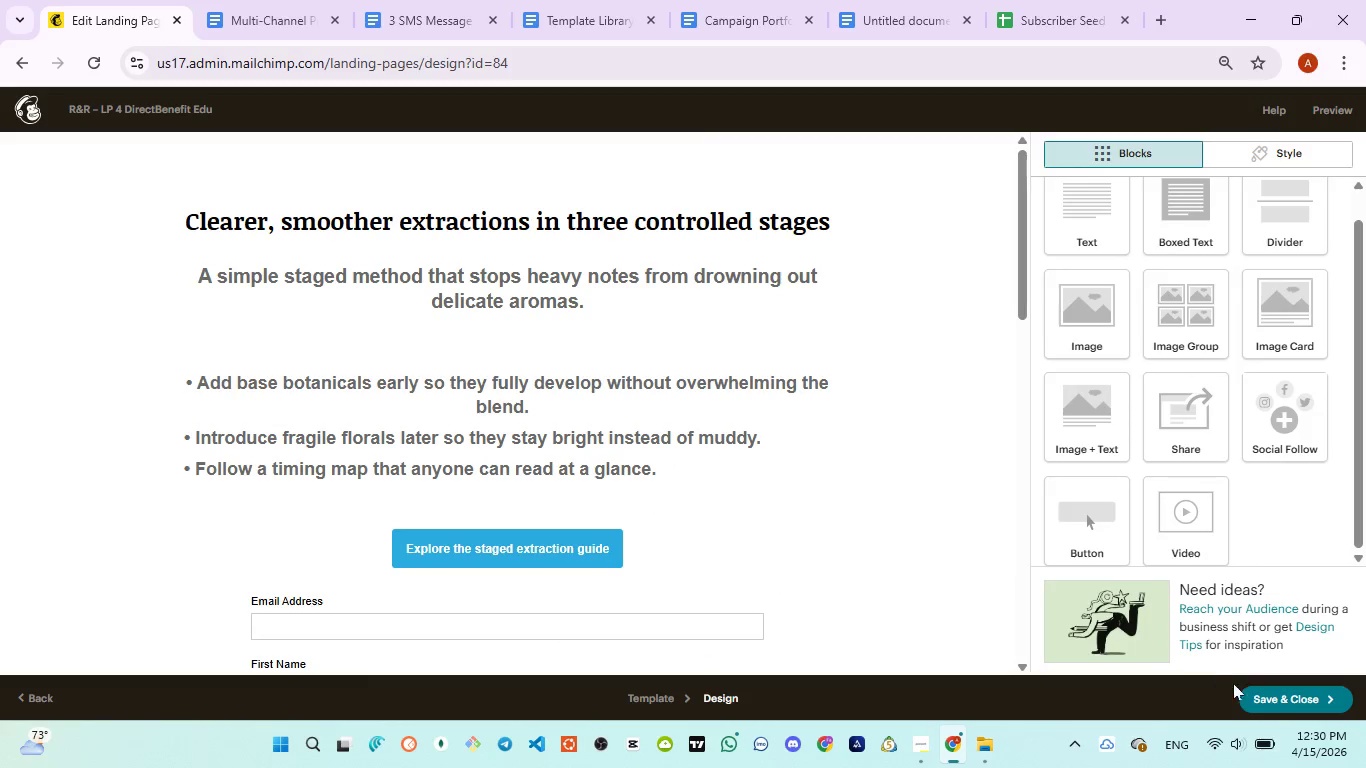 
left_click([1273, 696])
 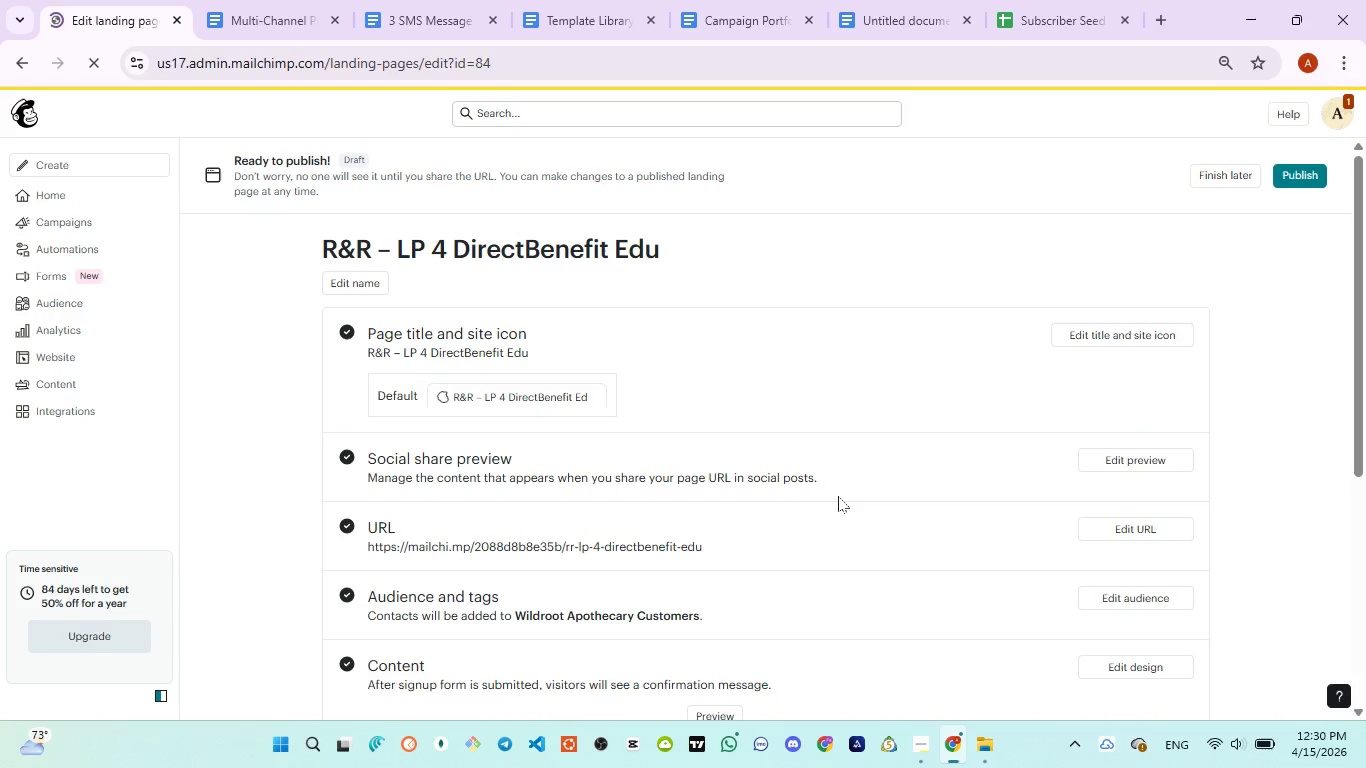 
wait(18.62)
 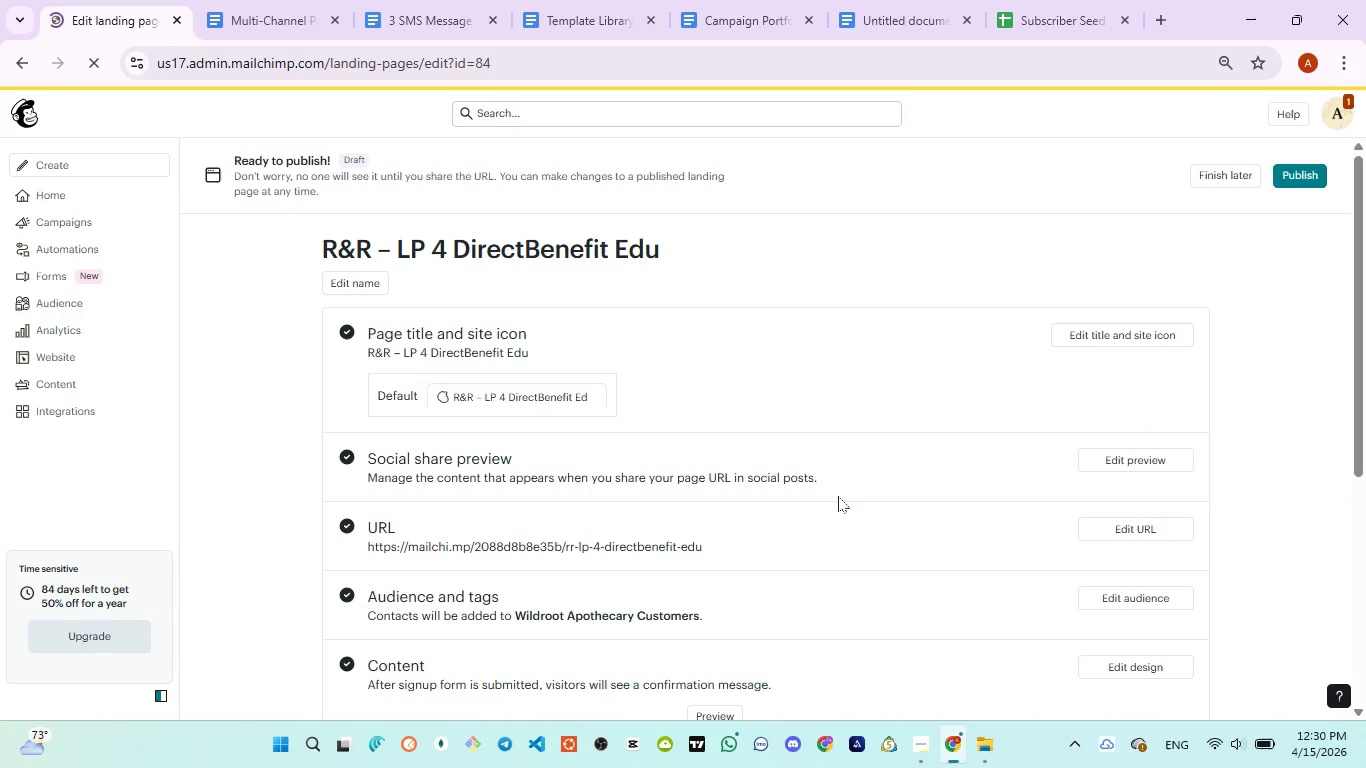 
scroll: coordinate [839, 498], scroll_direction: down, amount: 2.0
 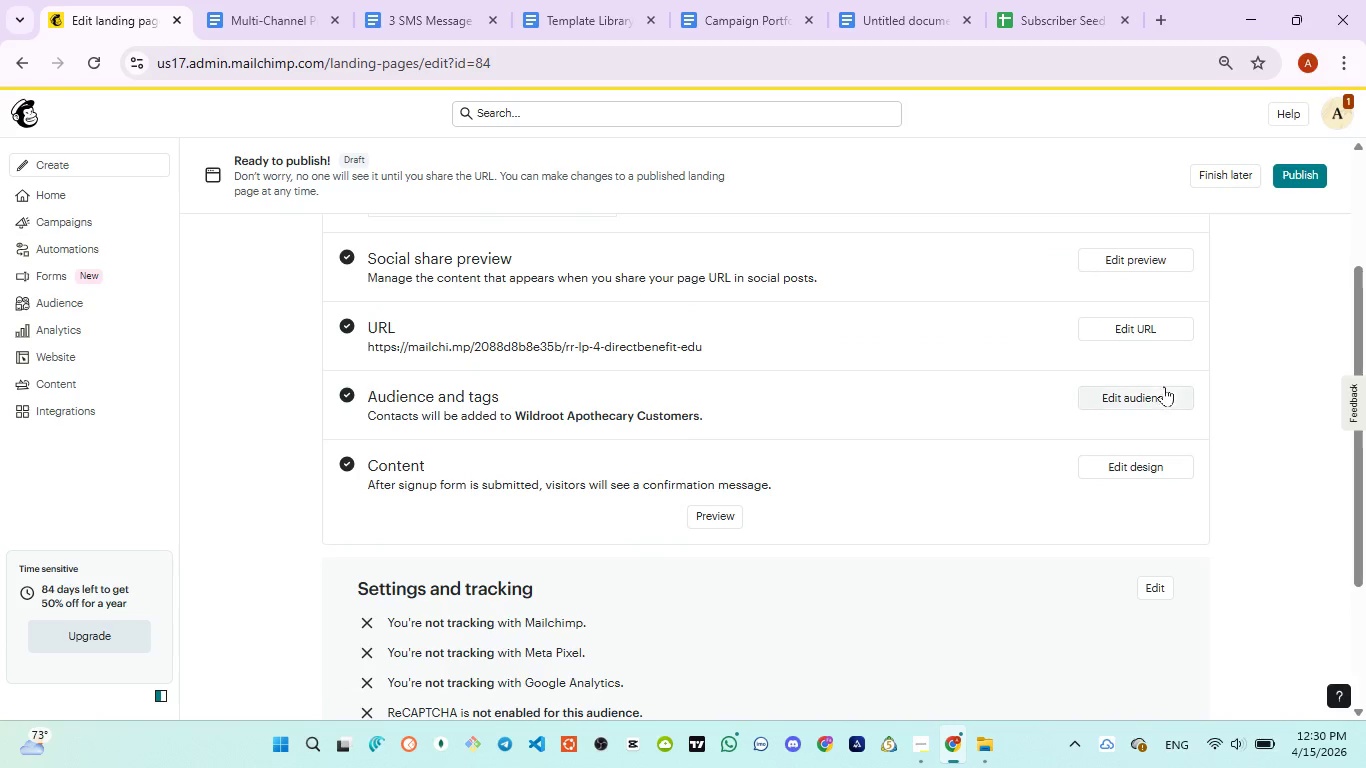 
left_click([1164, 398])
 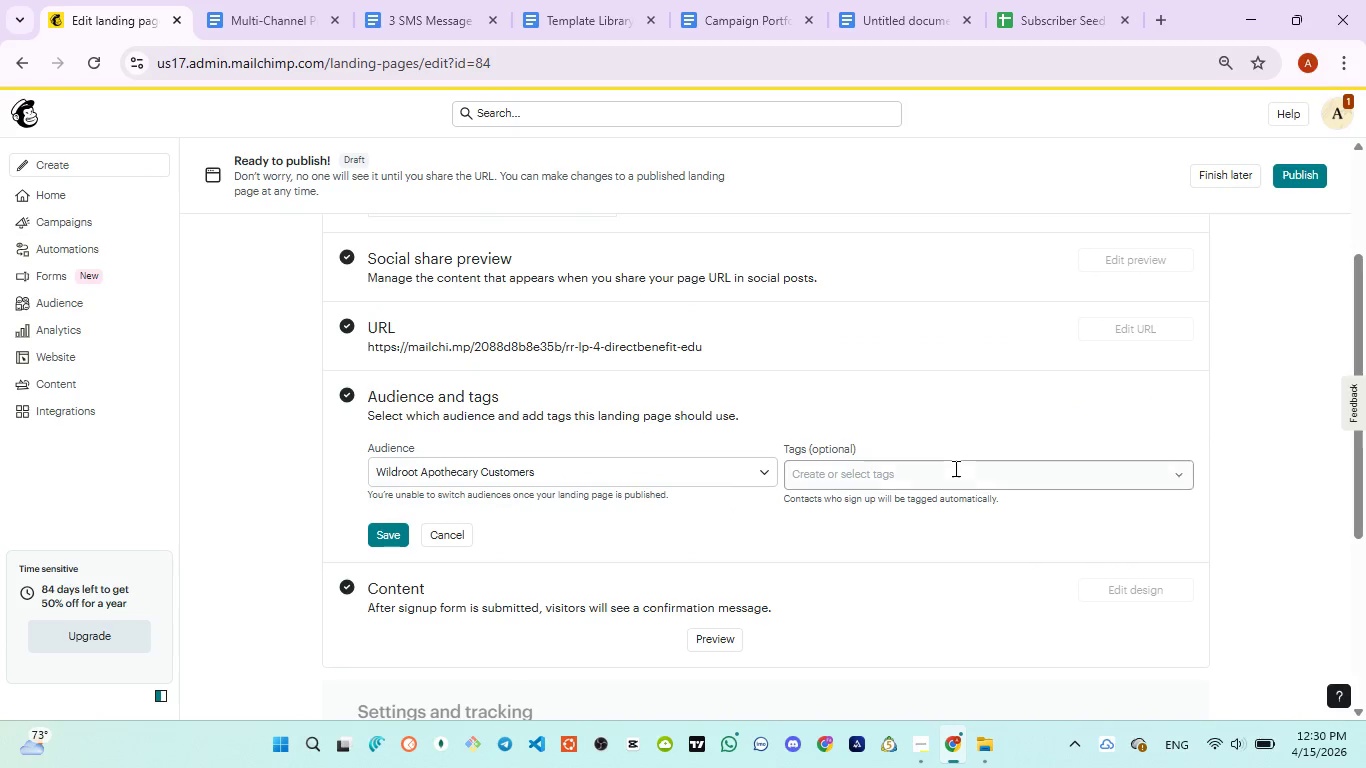 
left_click([953, 468])
 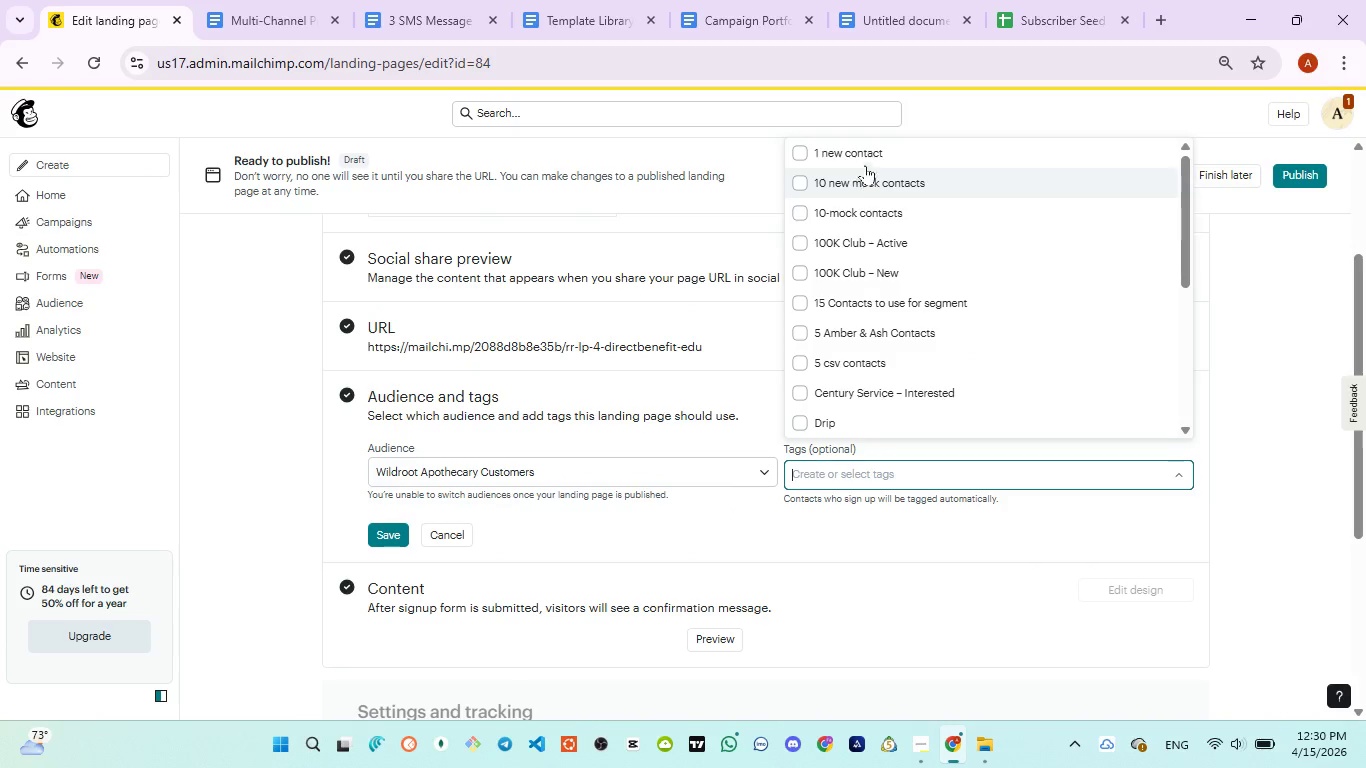 
left_click([863, 155])
 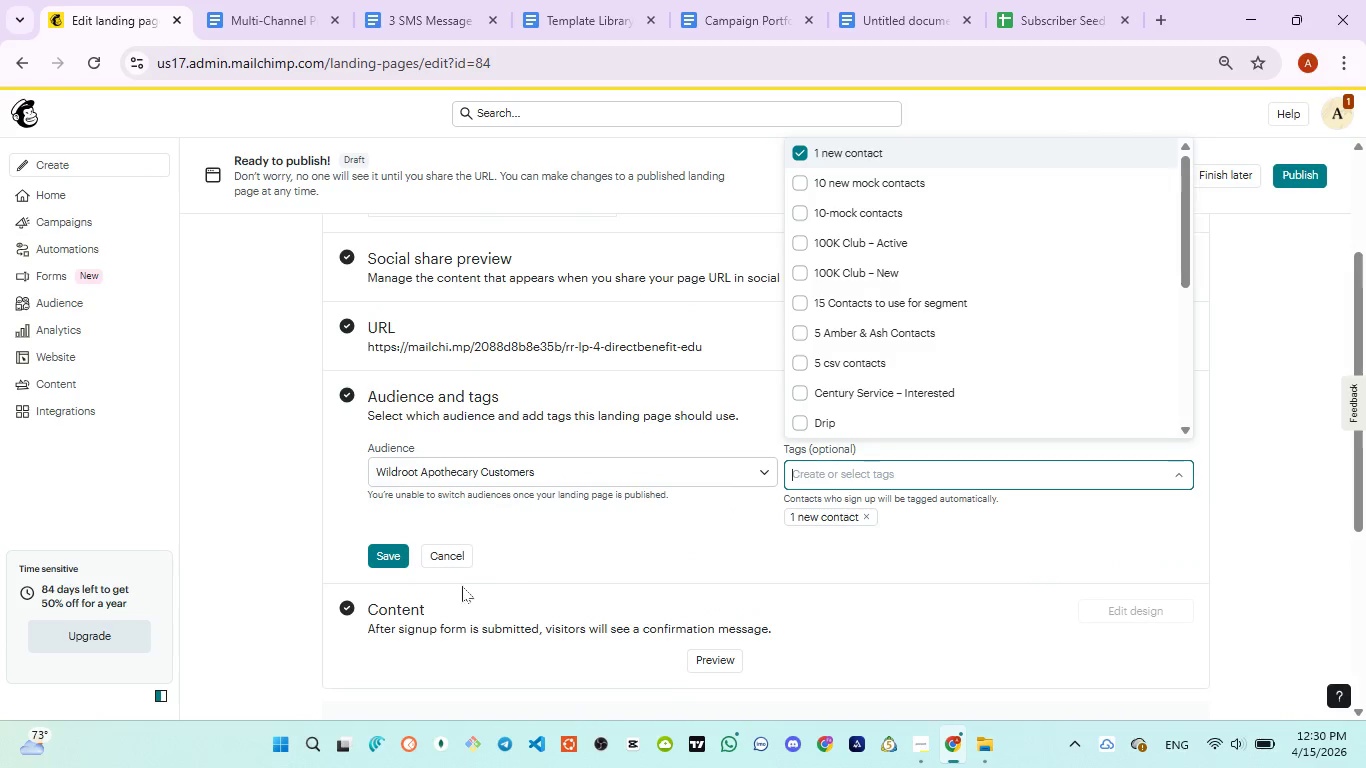 
left_click([393, 559])
 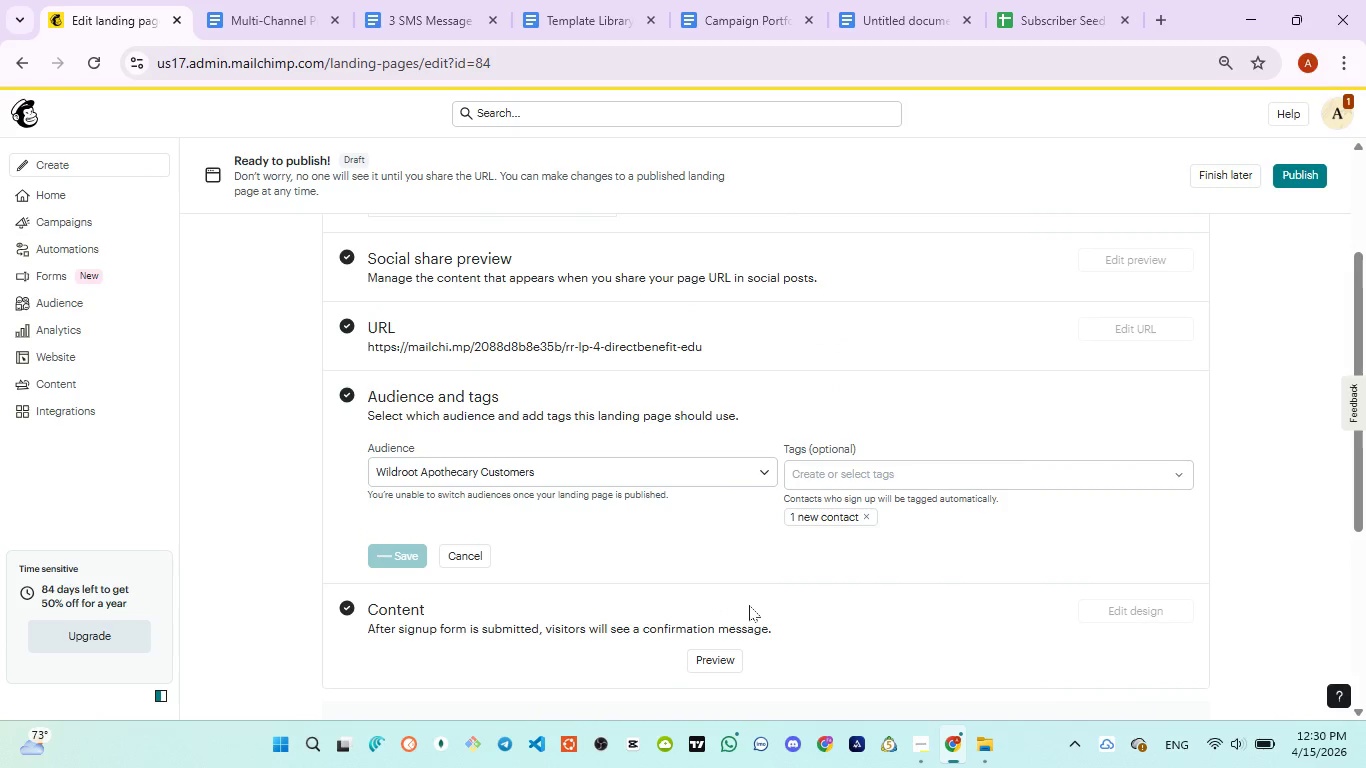 
wait(5.47)
 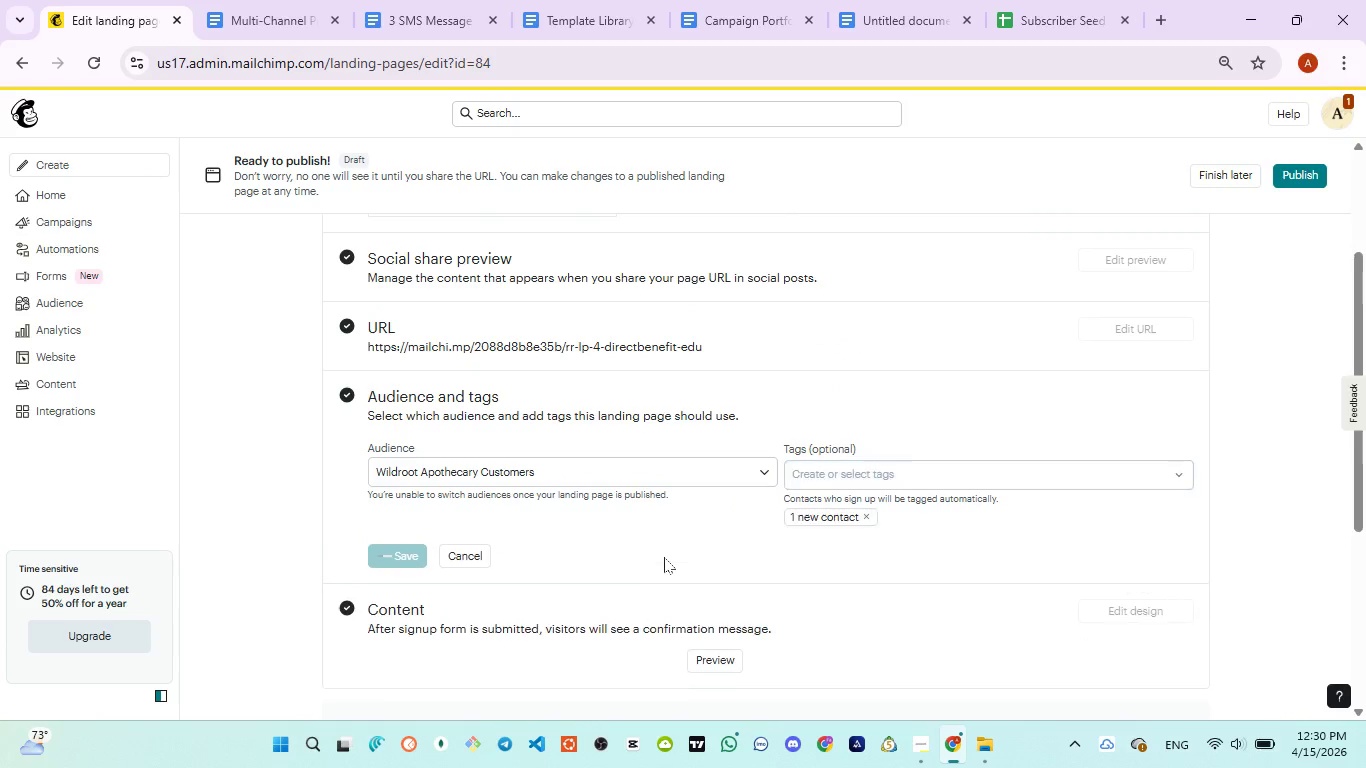 
left_click([682, 471])
 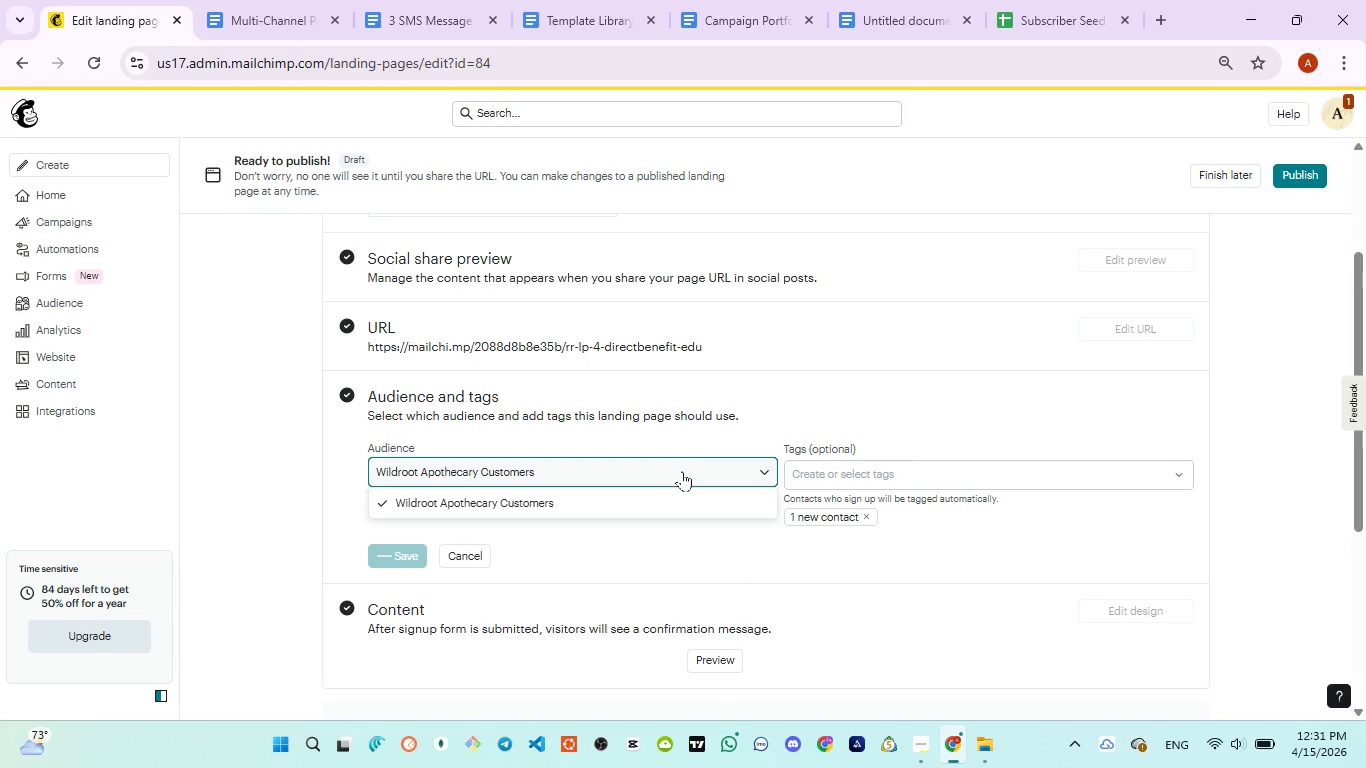 
left_click([682, 471])
 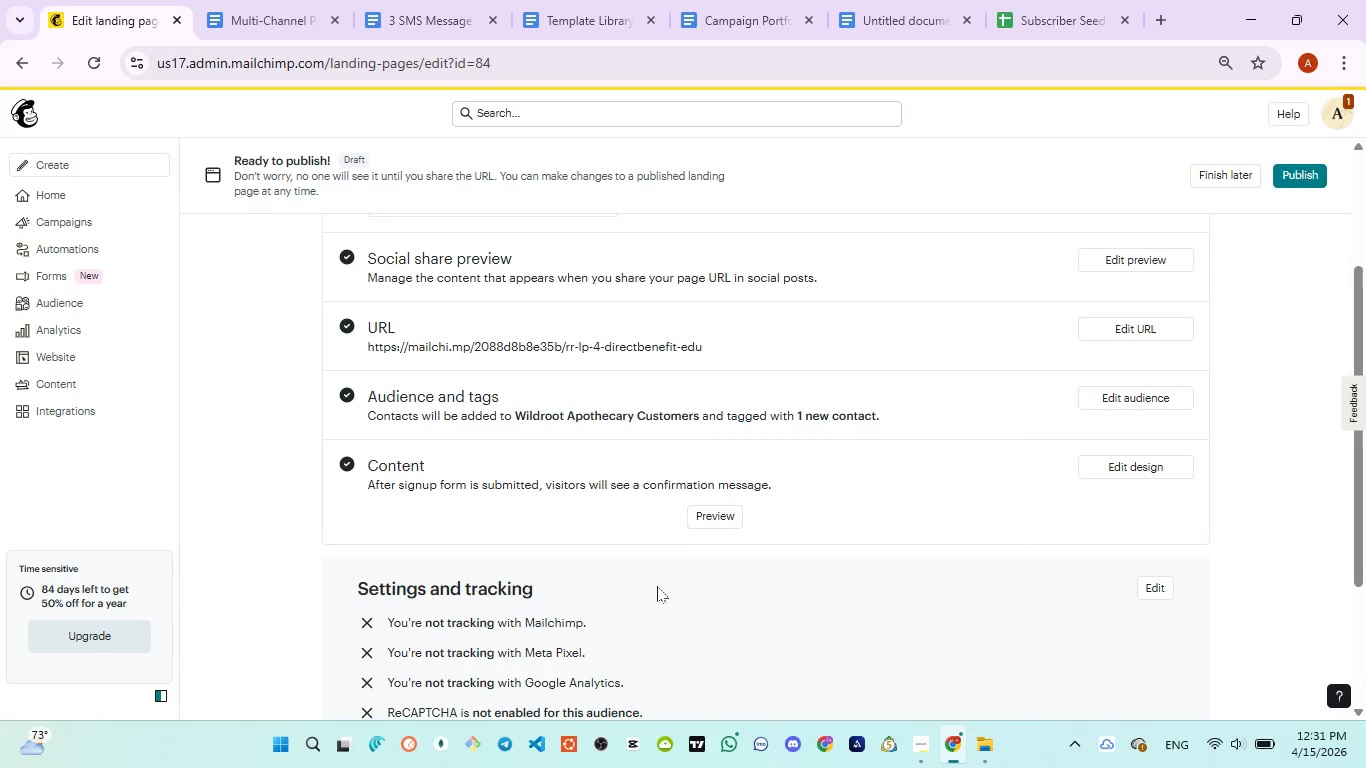 
scroll: coordinate [656, 600], scroll_direction: down, amount: 2.0
 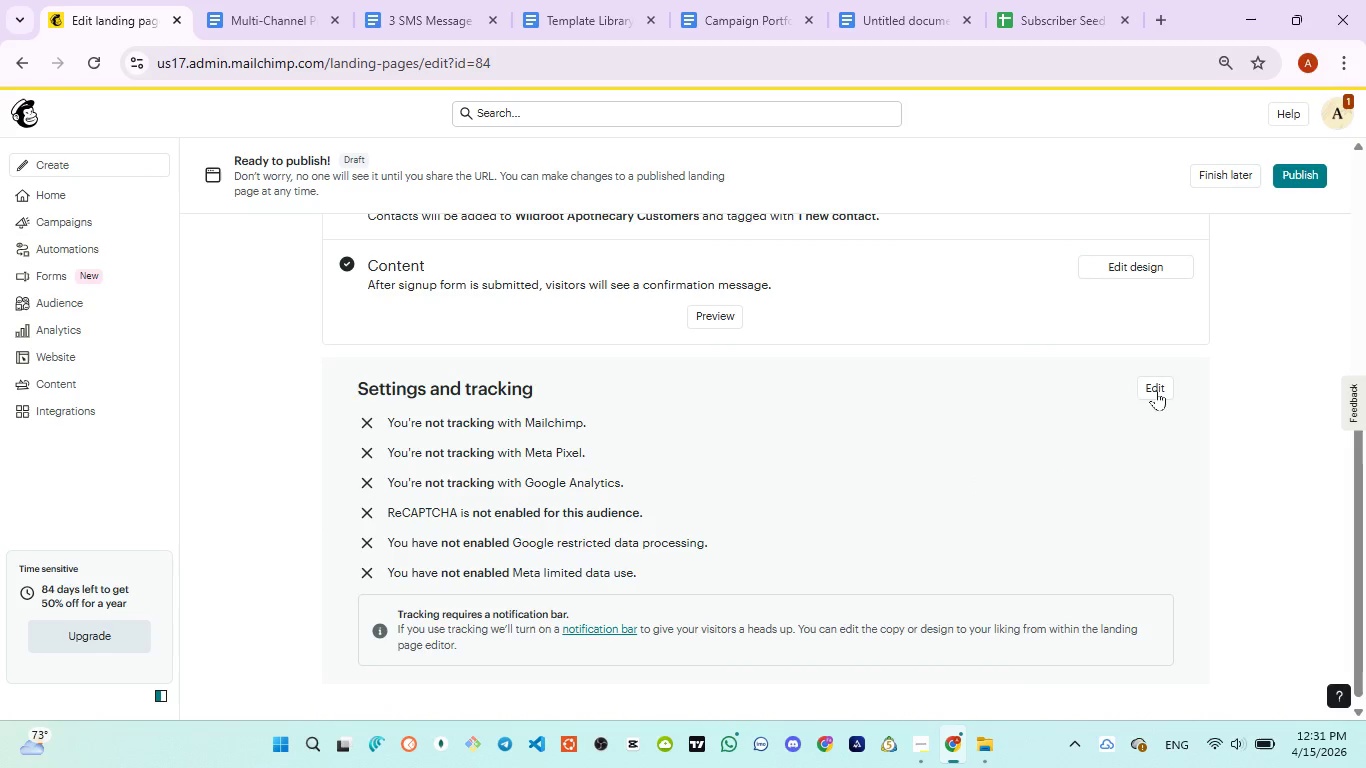 
left_click([1149, 383])
 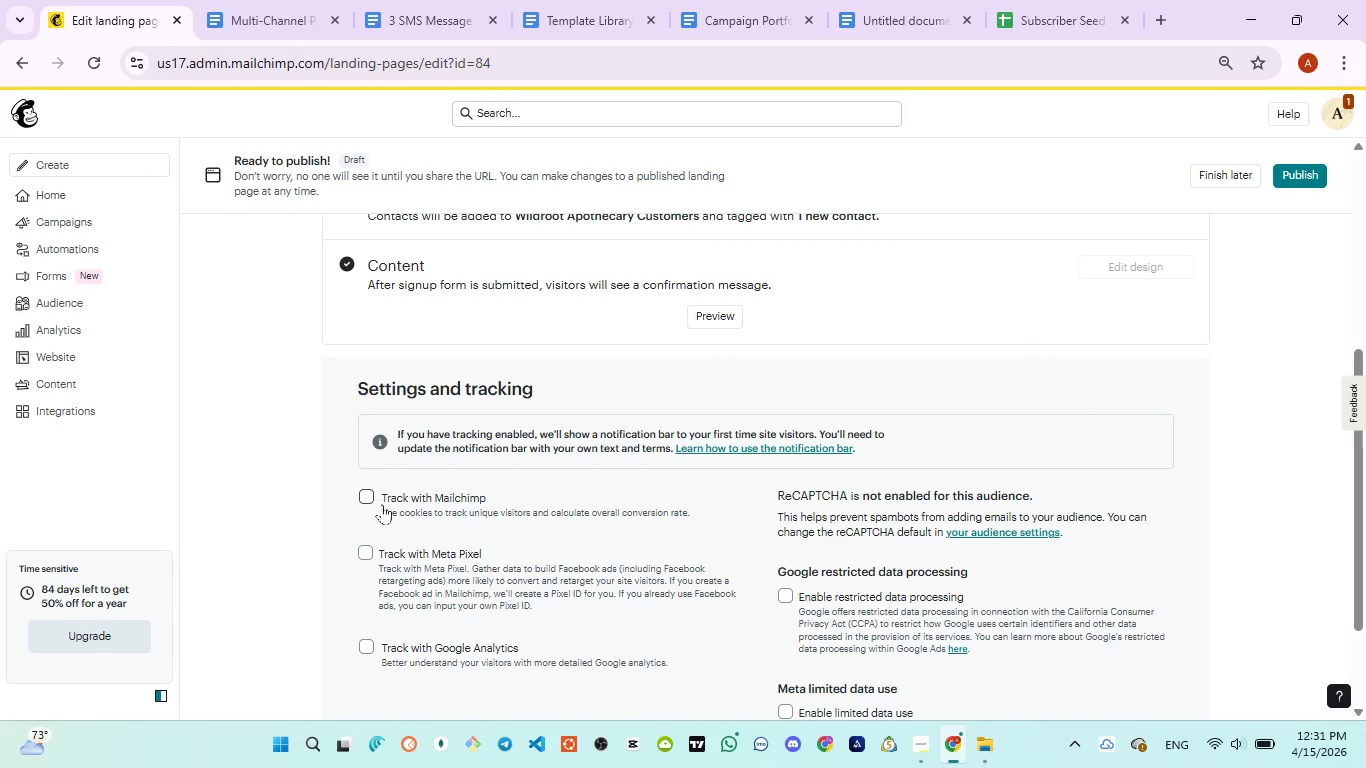 
left_click([375, 499])
 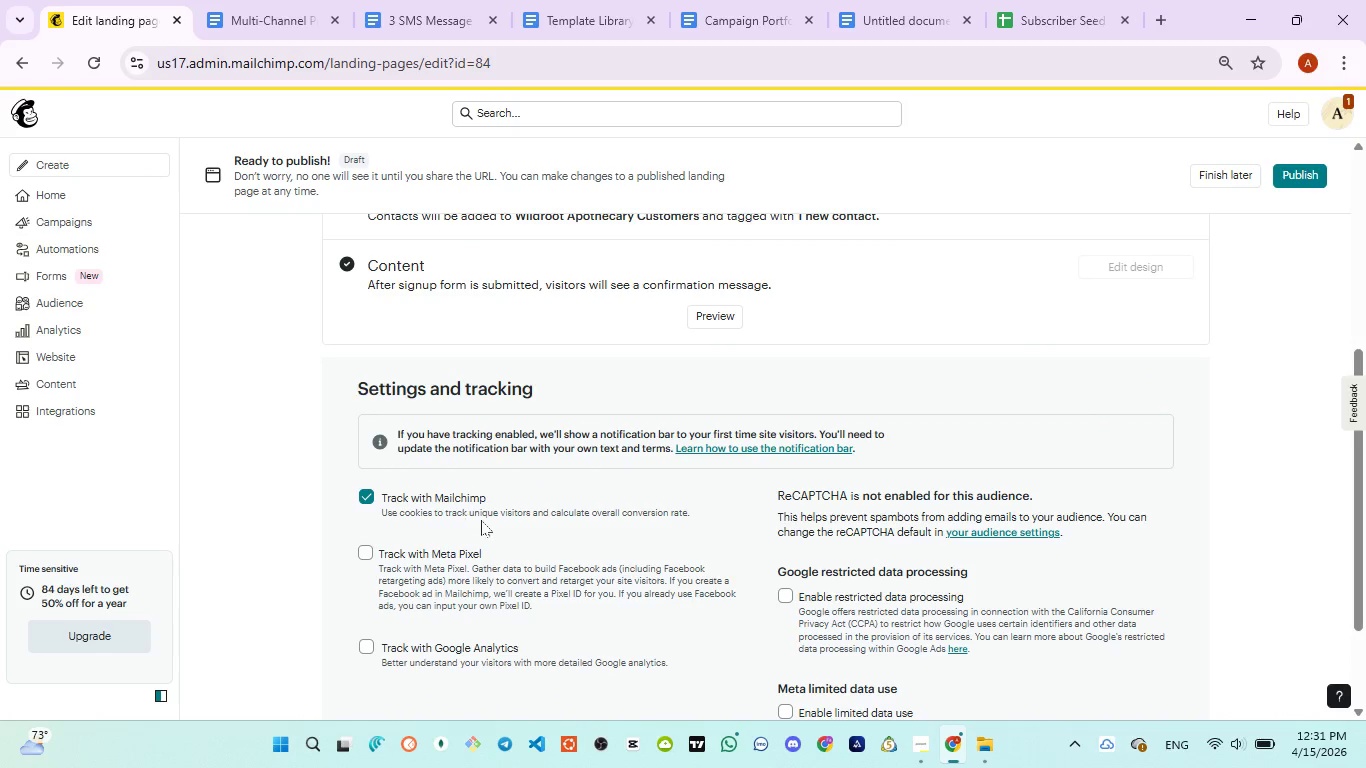 
scroll: coordinate [482, 522], scroll_direction: down, amount: 2.0
 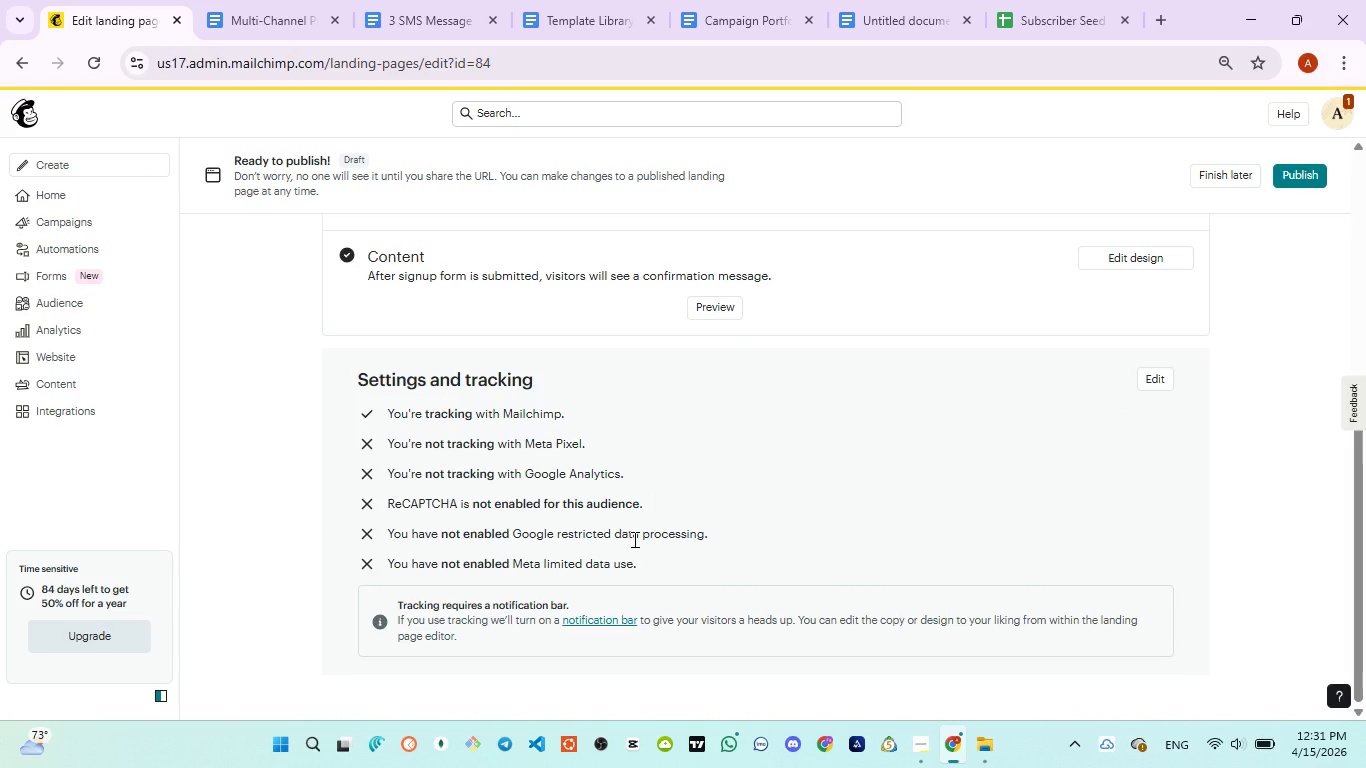 
wait(5.46)
 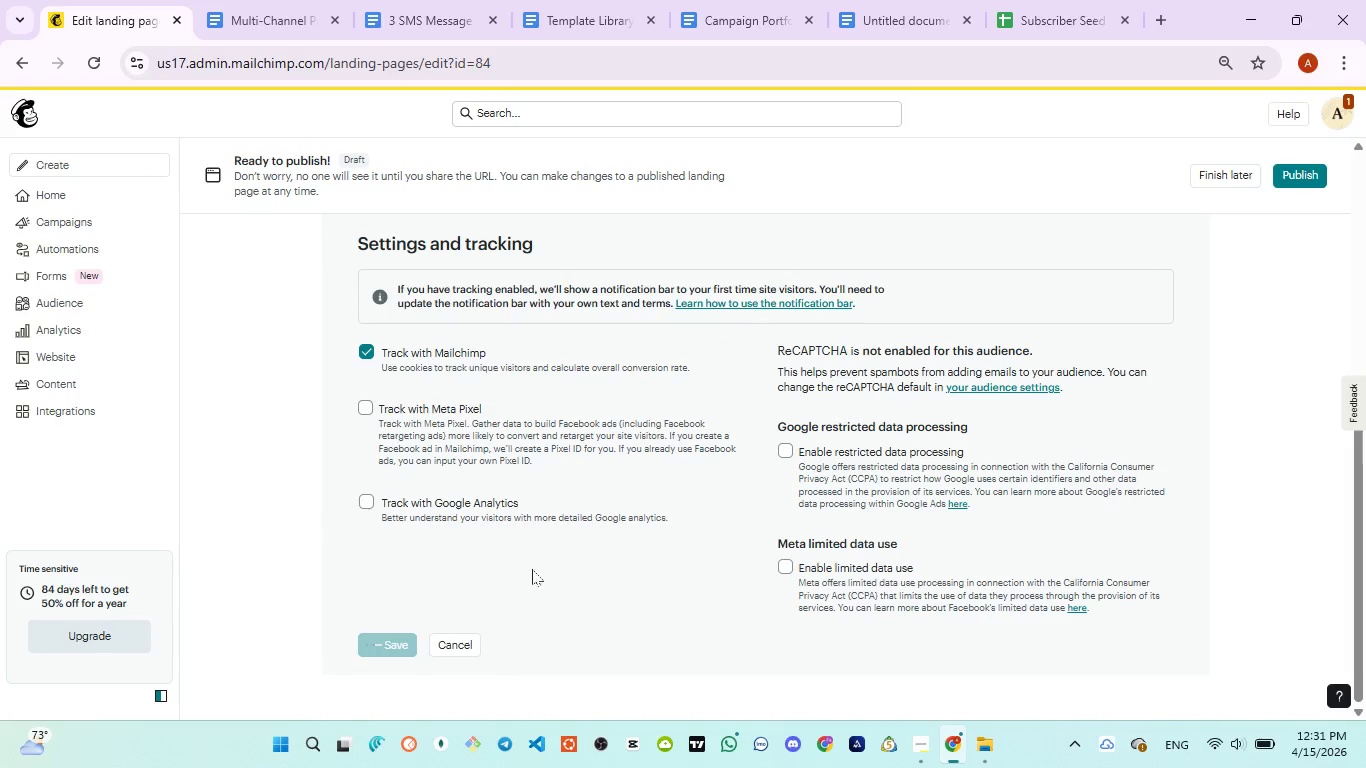 
scroll: coordinate [1269, 482], scroll_direction: down, amount: 4.0
 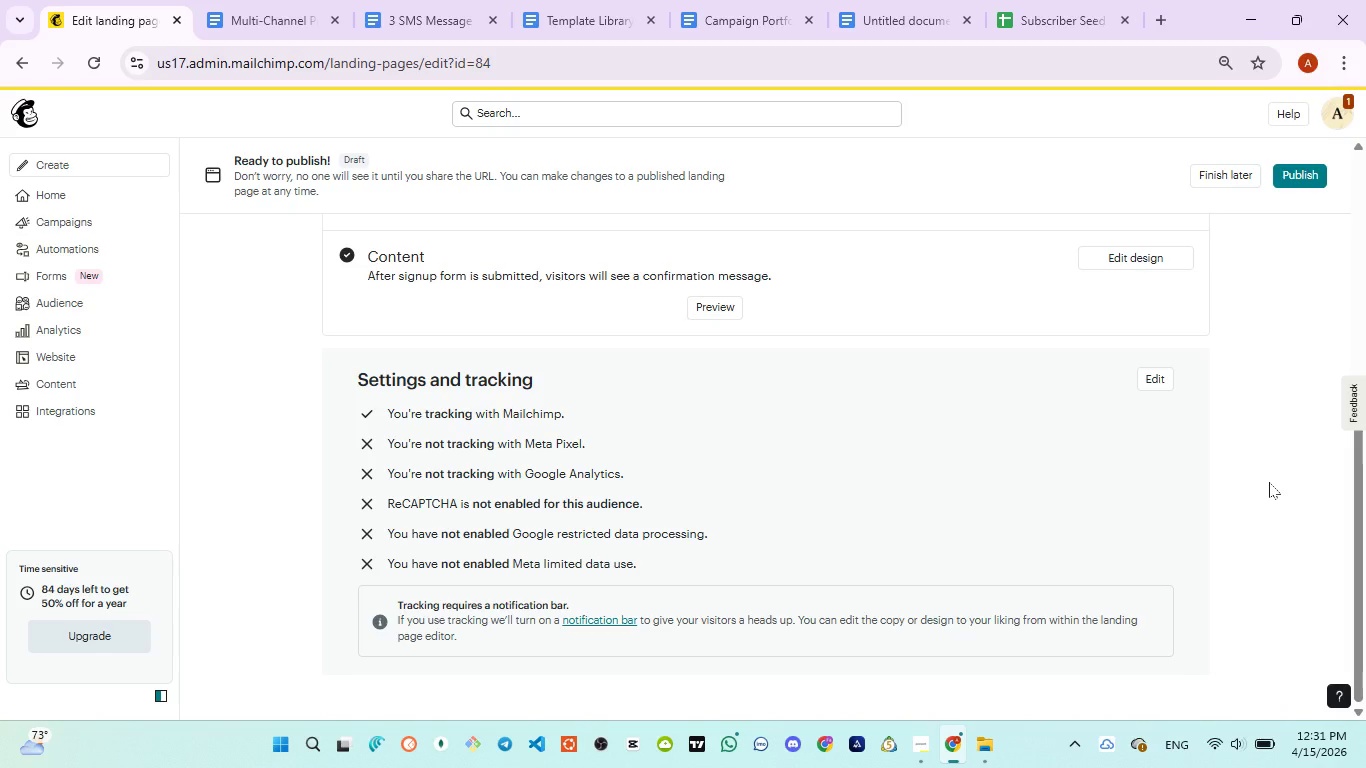 
scroll: coordinate [1269, 482], scroll_direction: up, amount: 3.0
 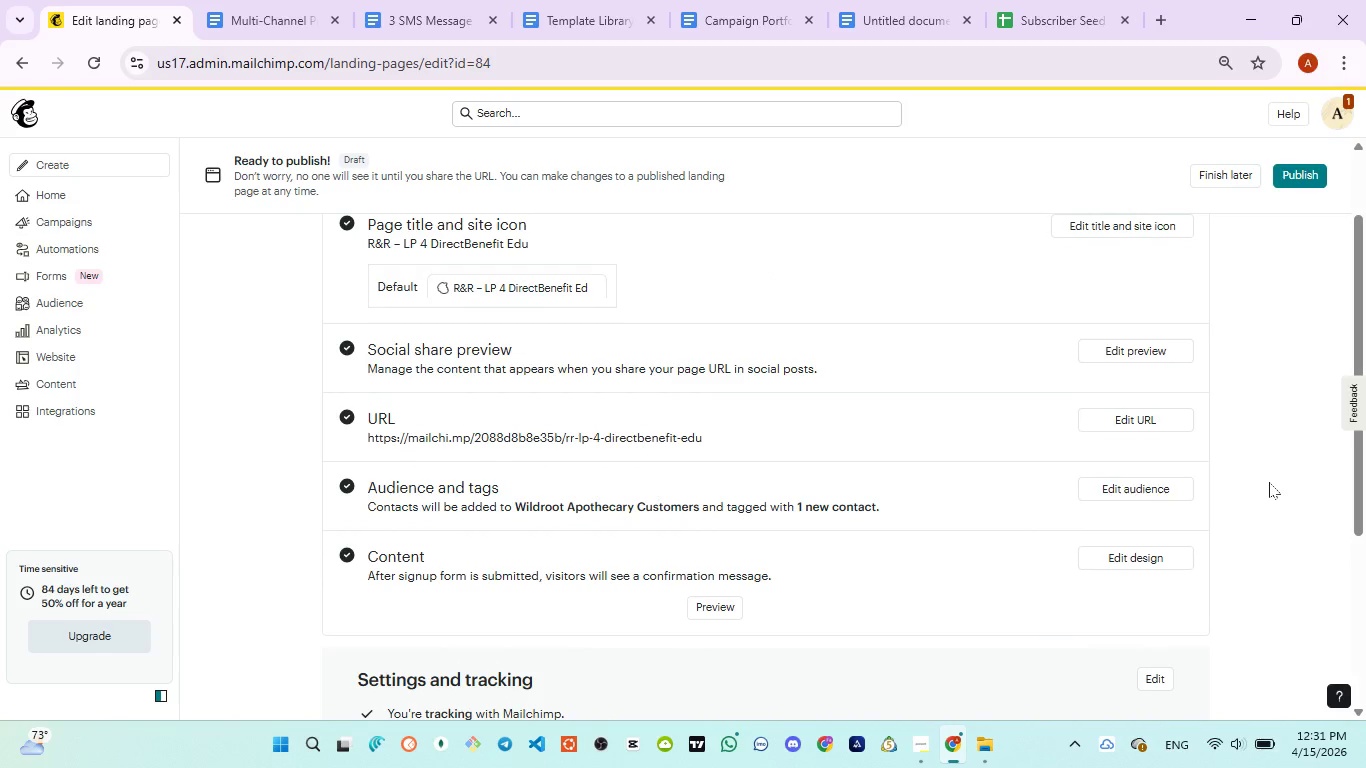 
scroll: coordinate [1269, 482], scroll_direction: down, amount: 1.0
 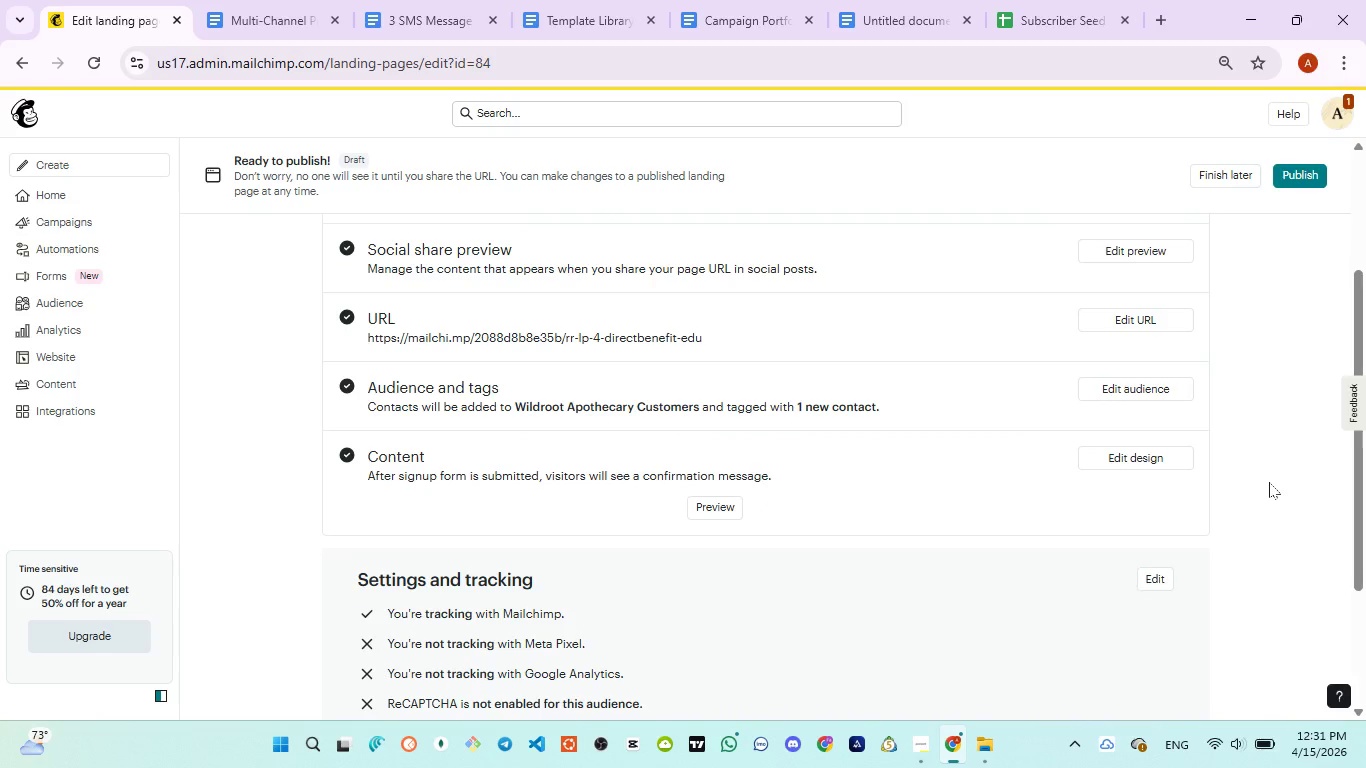 
scroll: coordinate [1269, 482], scroll_direction: up, amount: 8.0
 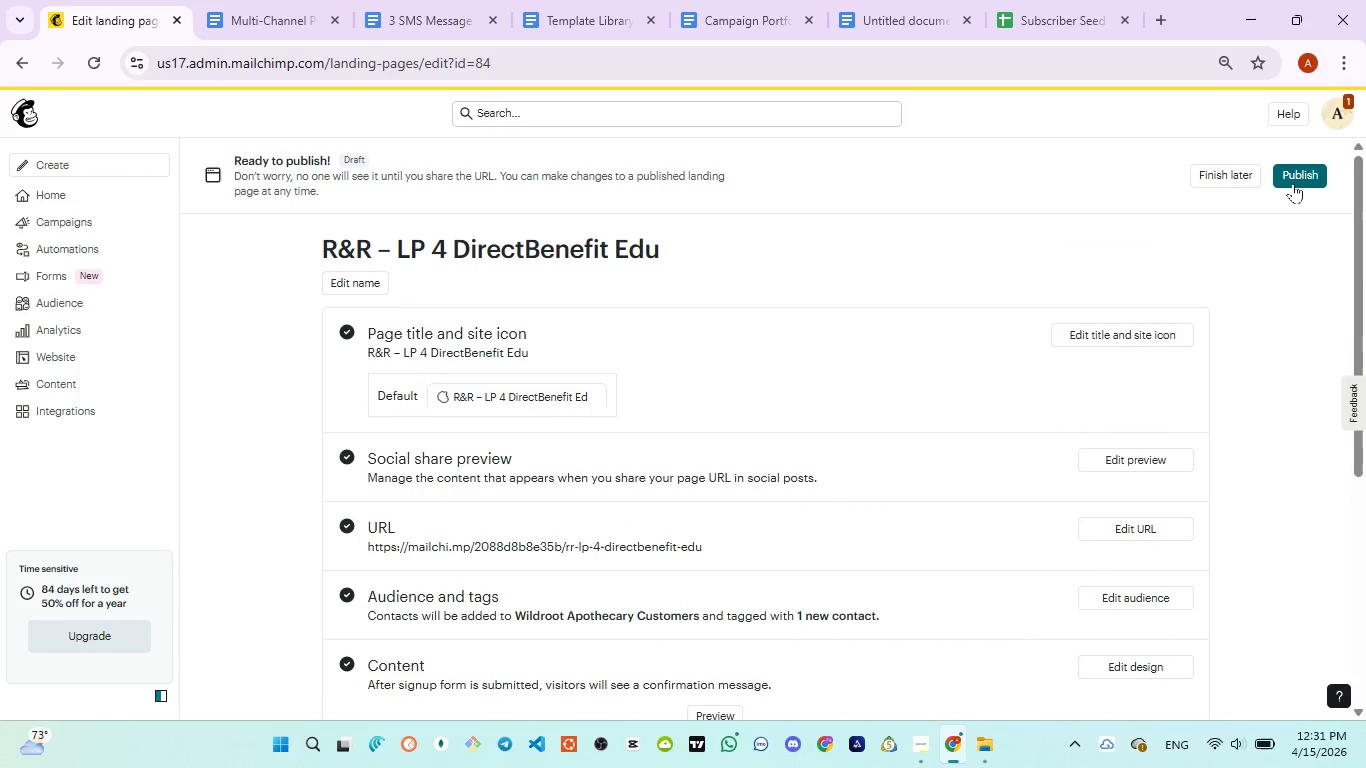 
left_click([1293, 180])
 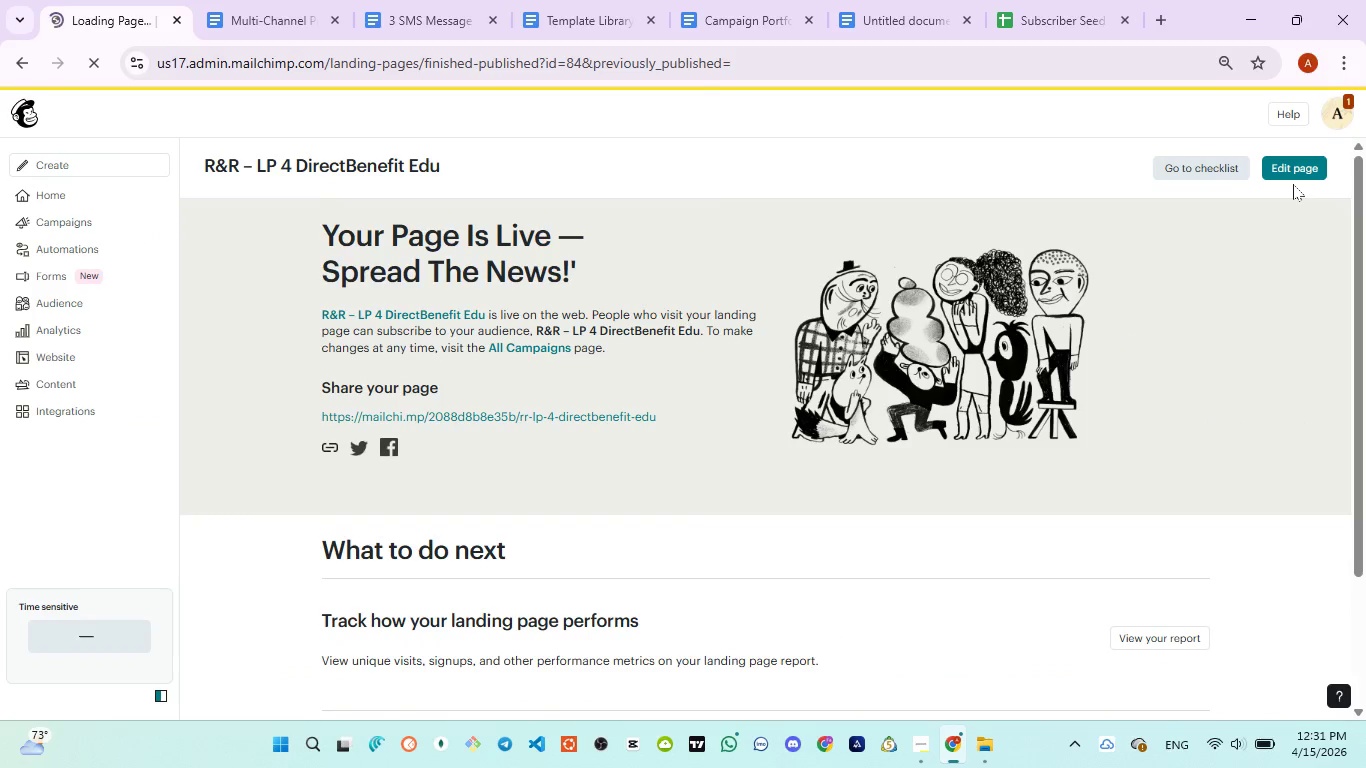 
wait(13.58)
 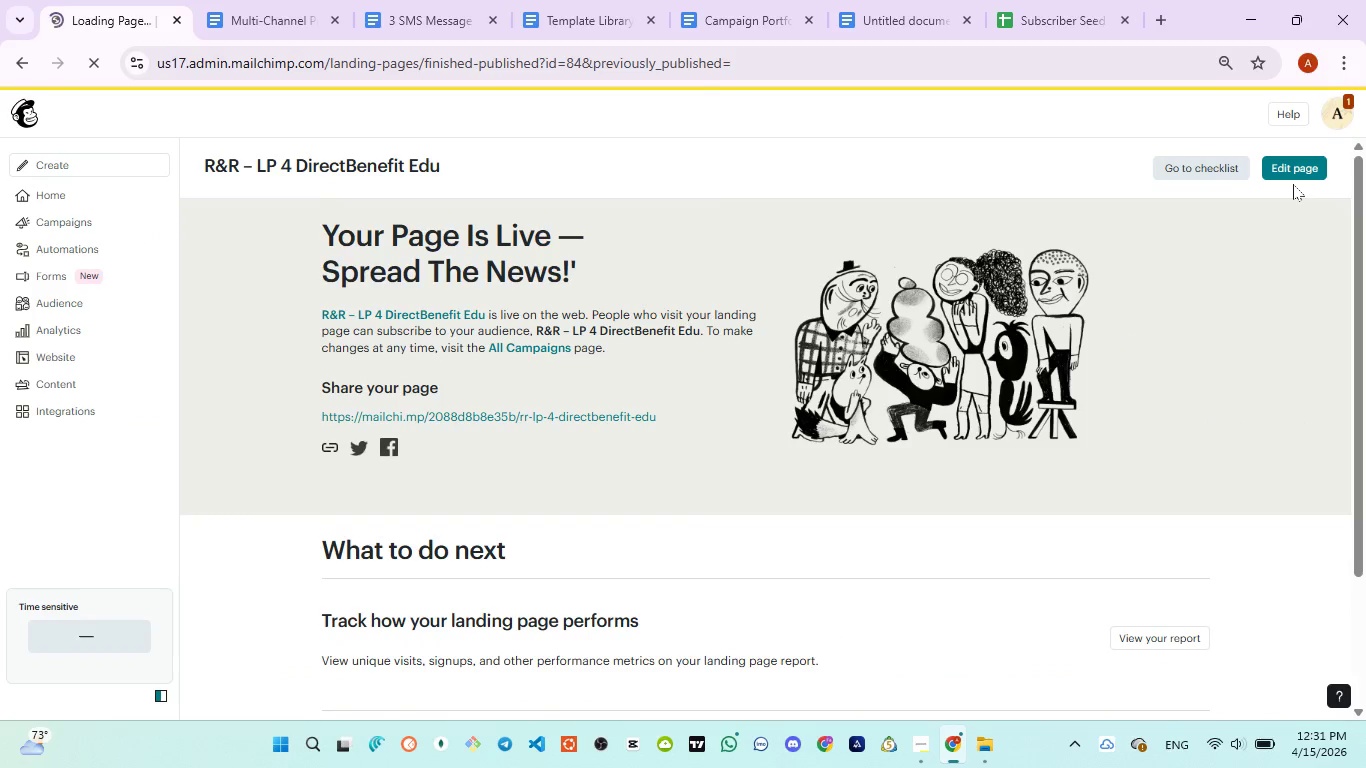 
left_click([582, 417])
 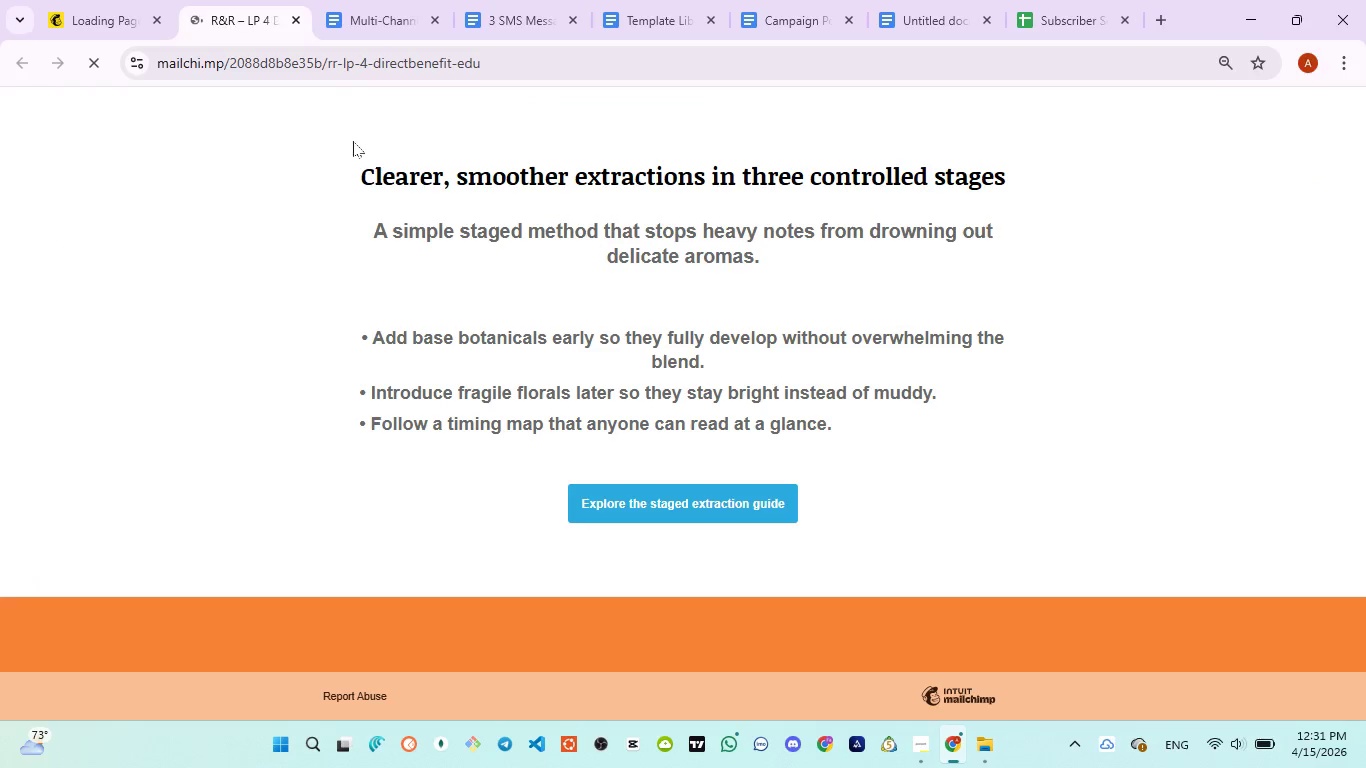 
left_click([528, 66])
 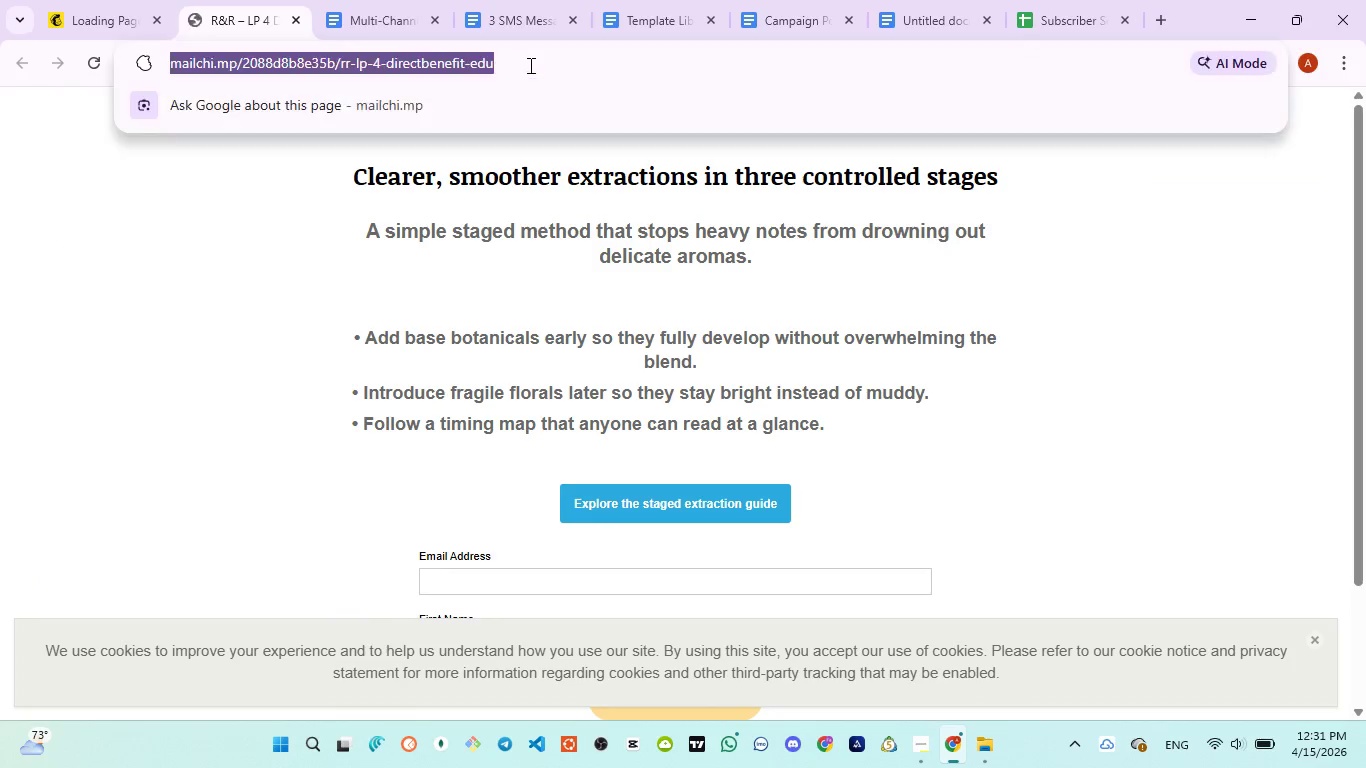 
key(Control+C)
 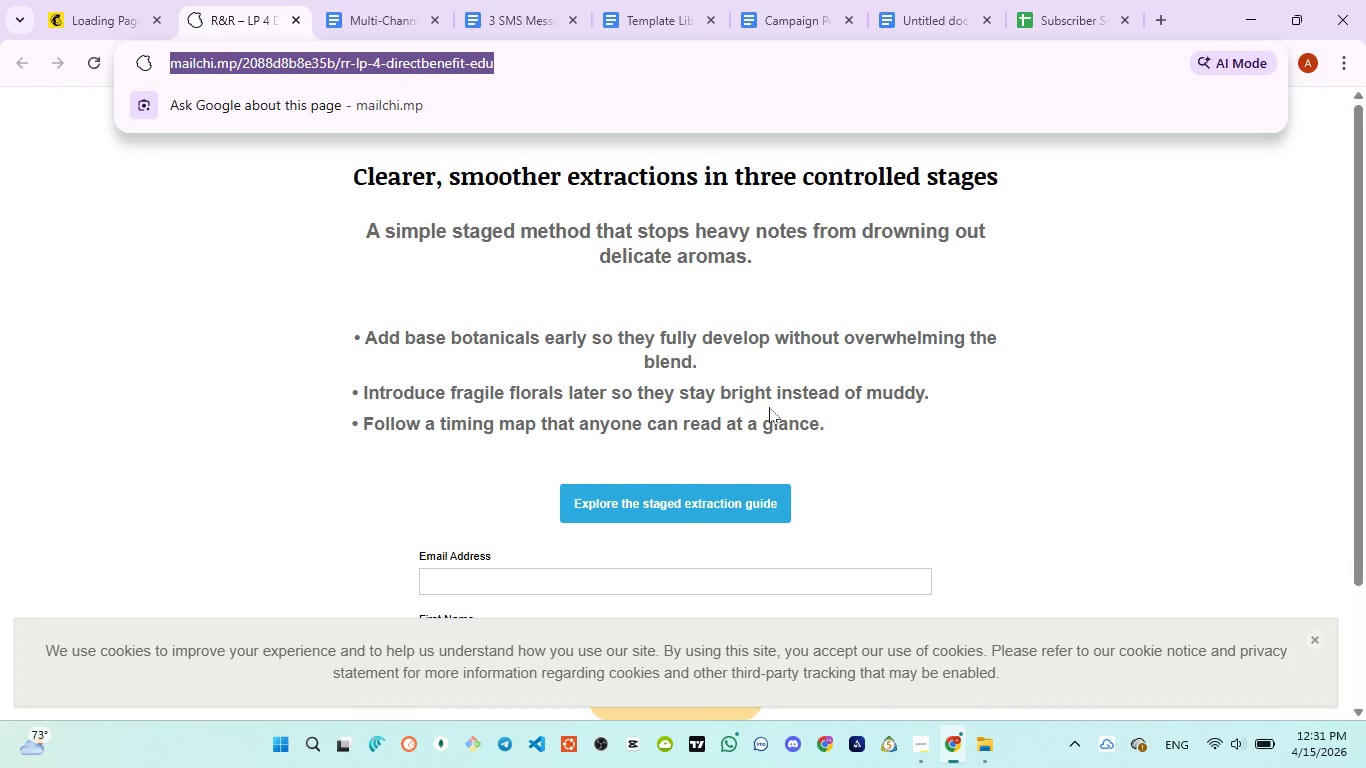 
scroll: coordinate [769, 412], scroll_direction: down, amount: 5.0
 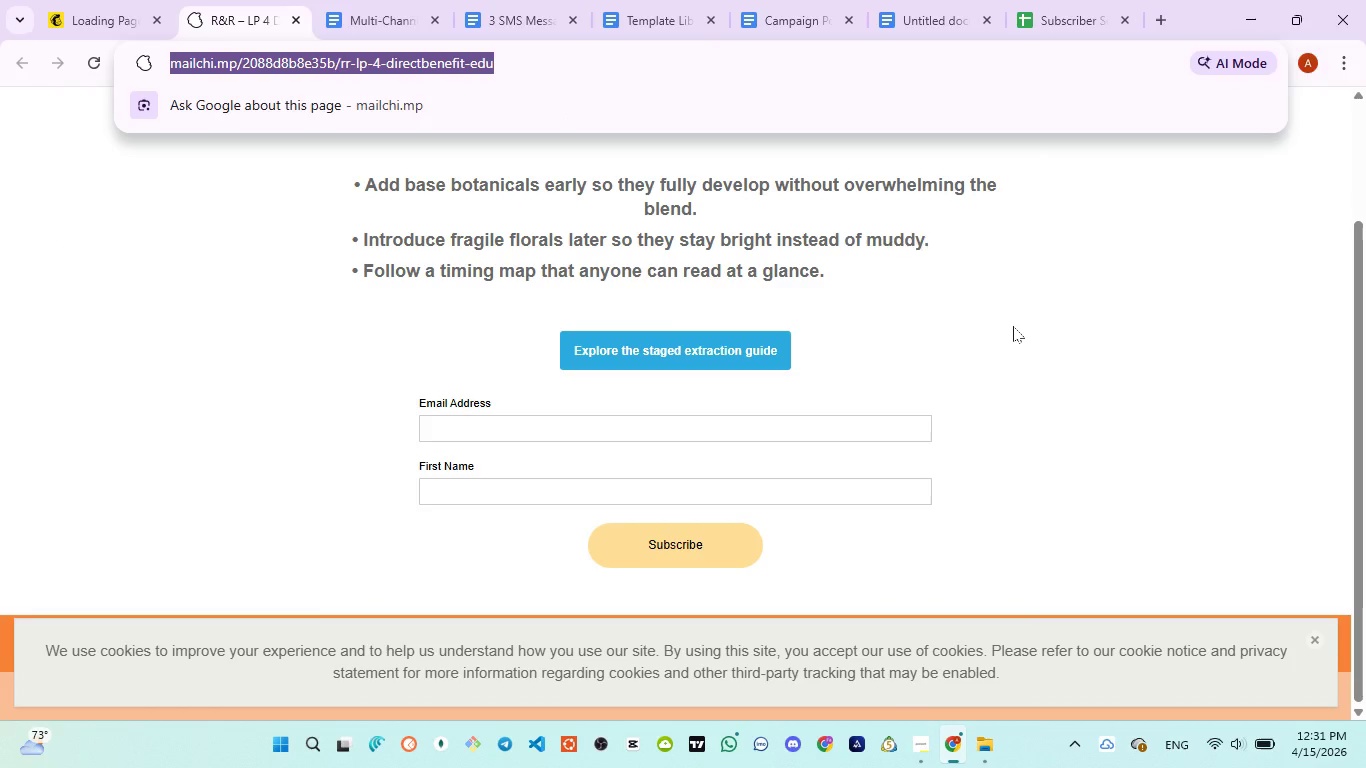 
scroll: coordinate [1013, 326], scroll_direction: up, amount: 2.0
 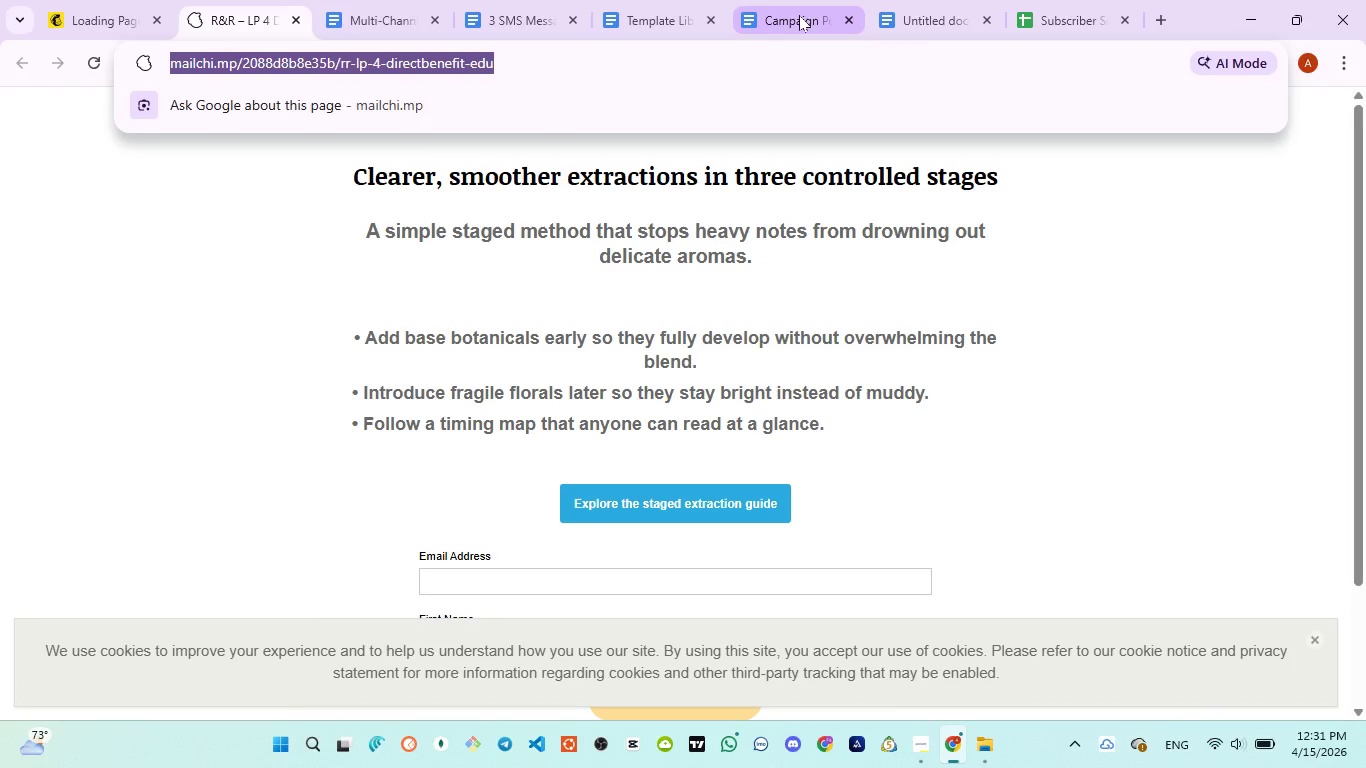 
left_click([924, 17])
 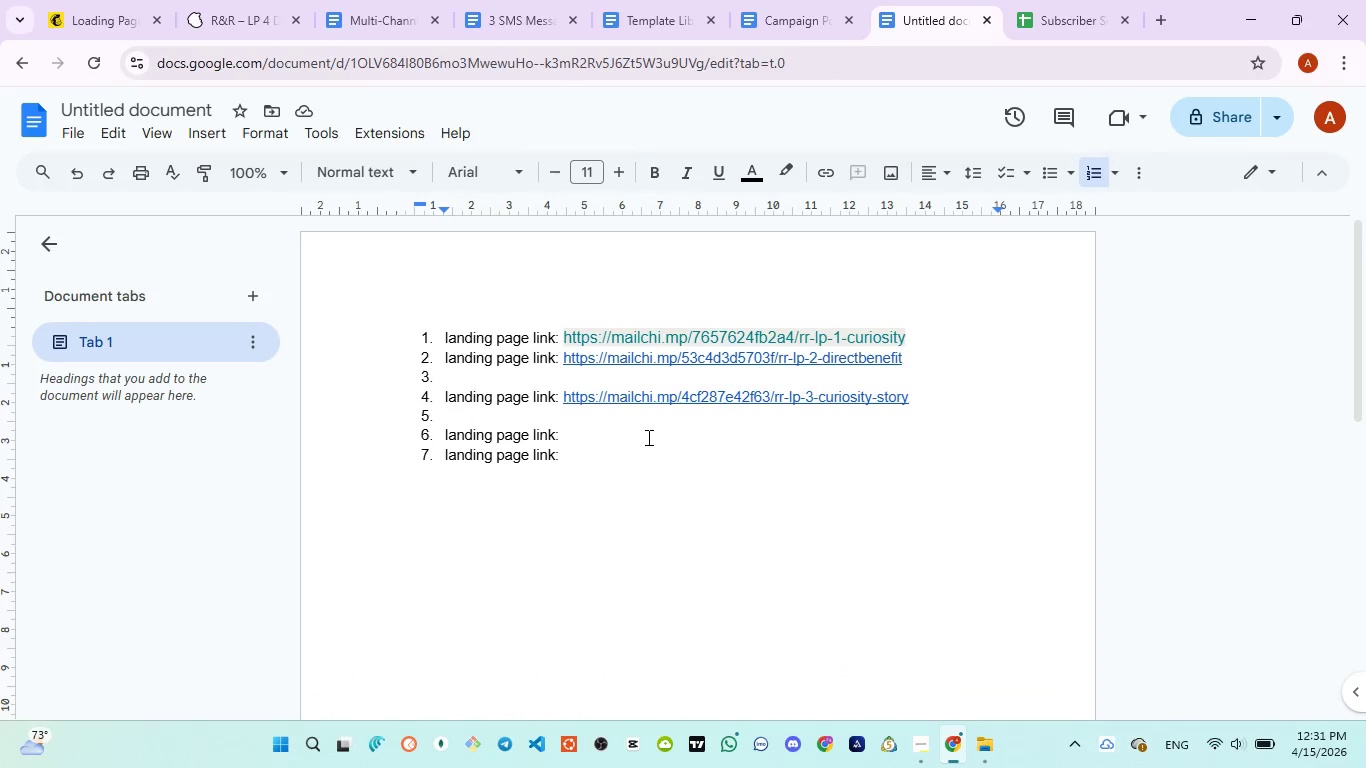 
left_click([643, 435])
 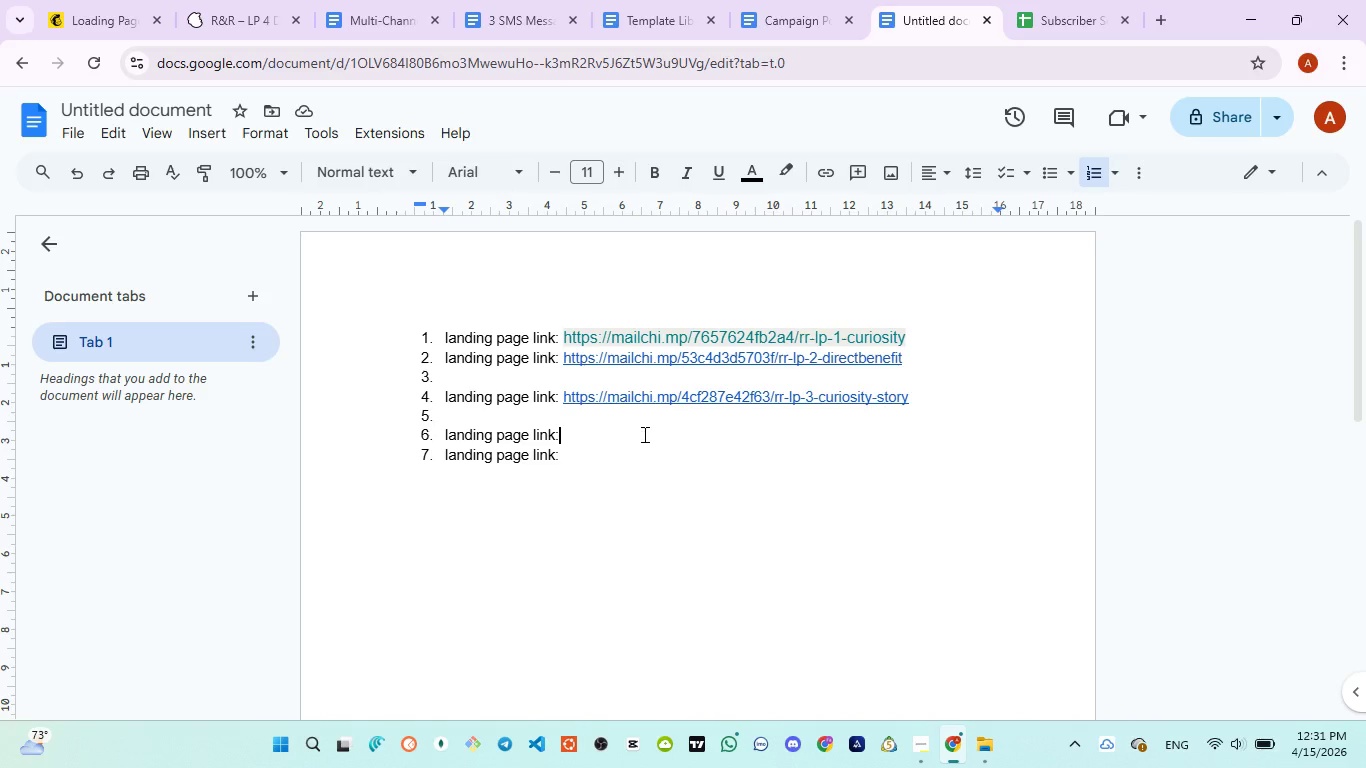 
key(Space)
 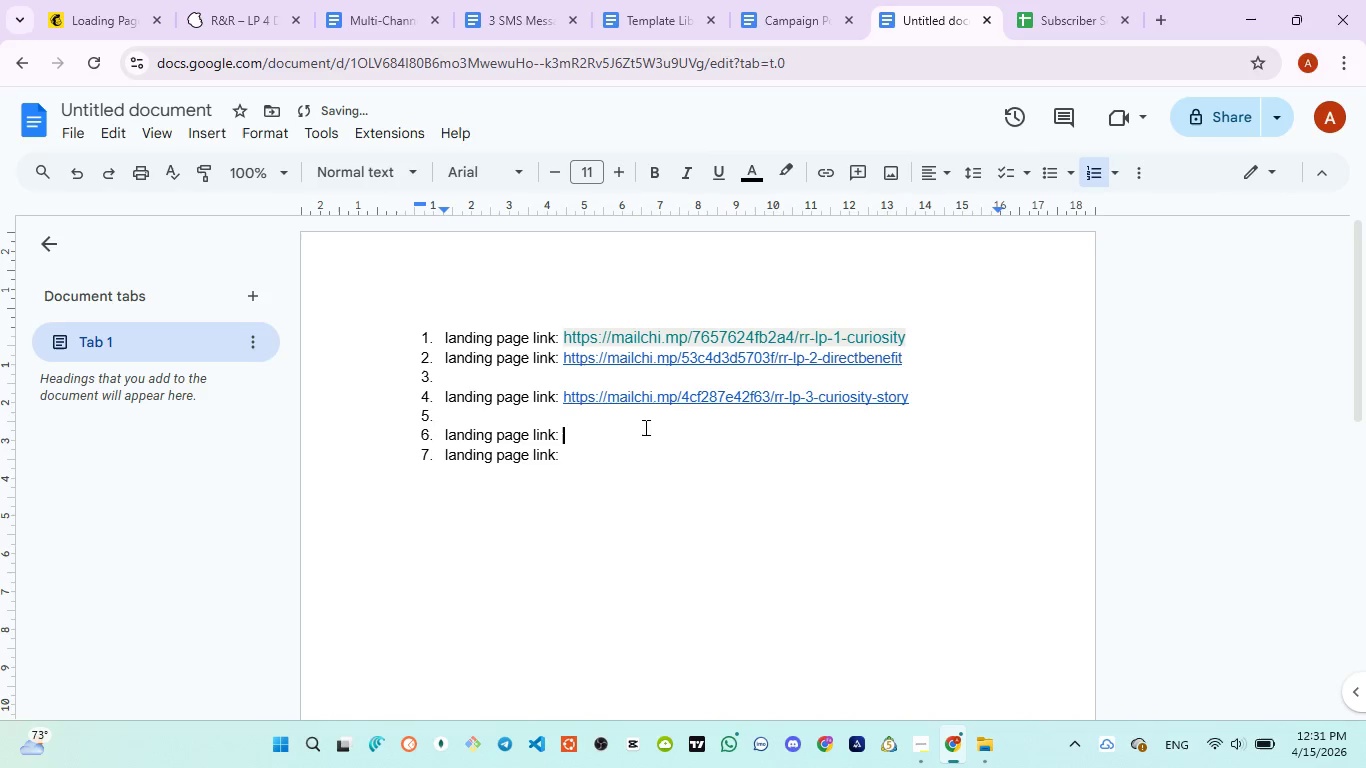 
key(Control+V)
 